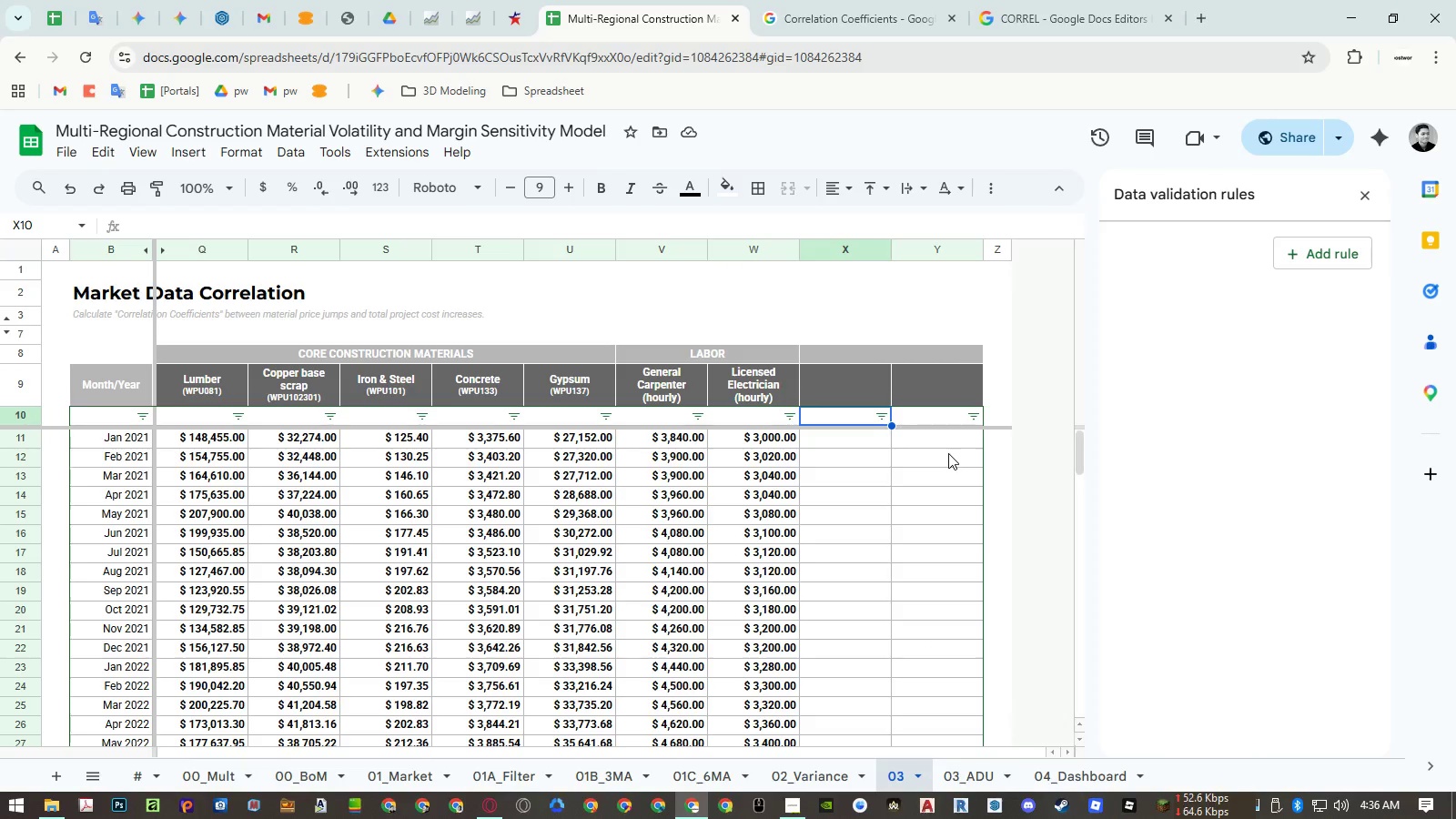 
key(ArrowDown)
 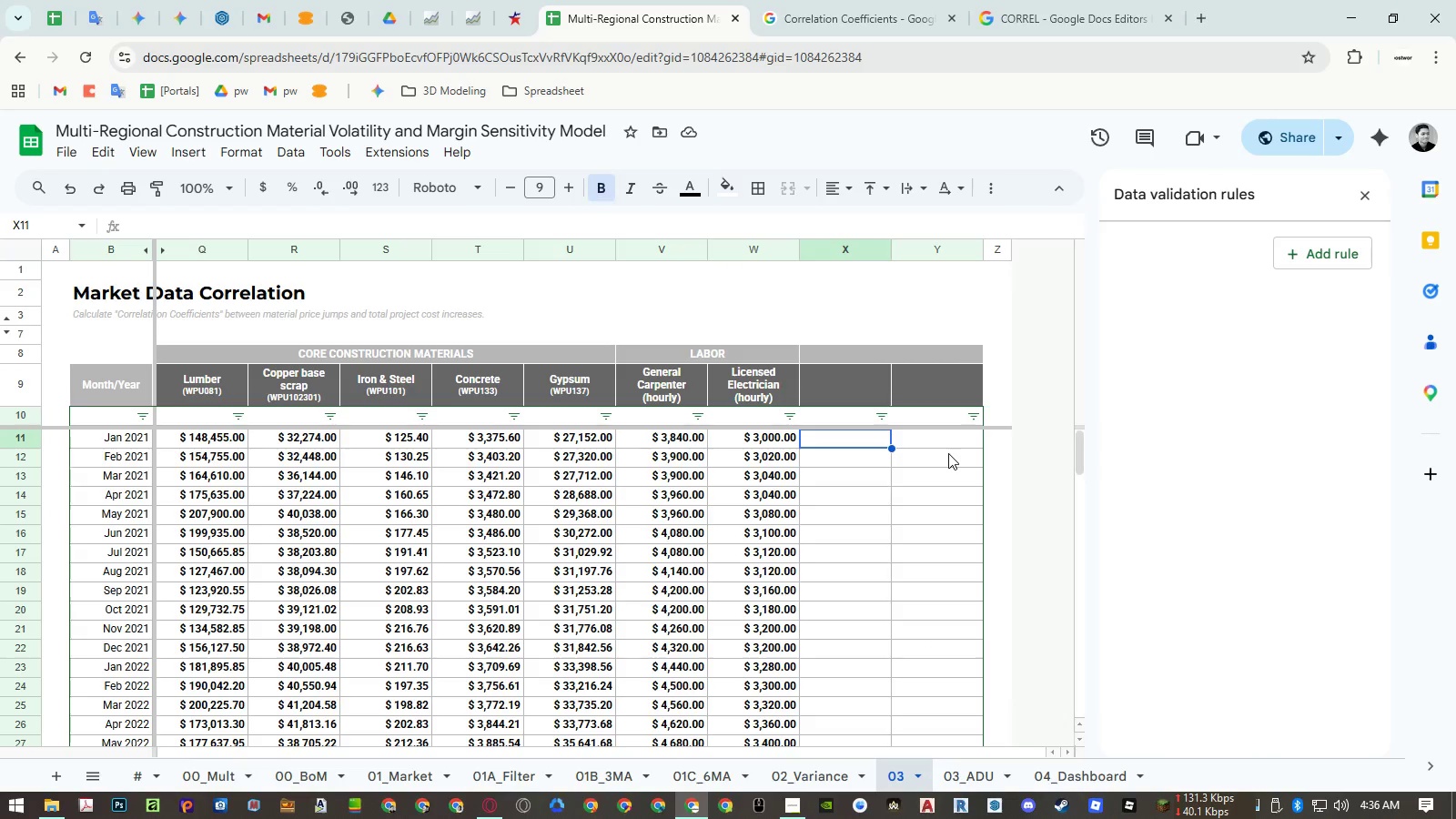 
key(Shift+ArrowRight)
 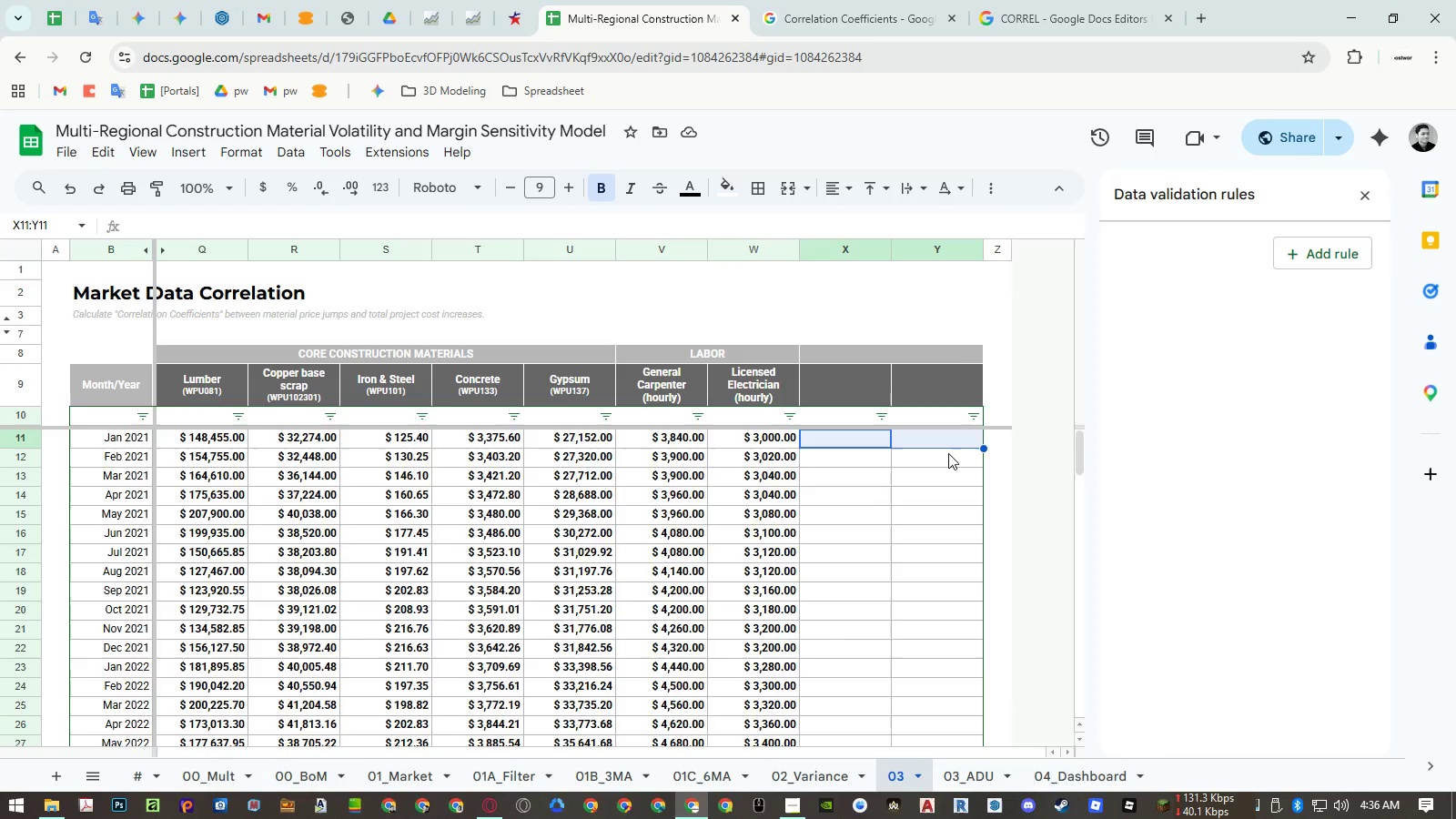 
key(Control+Shift+ArrowDown)
 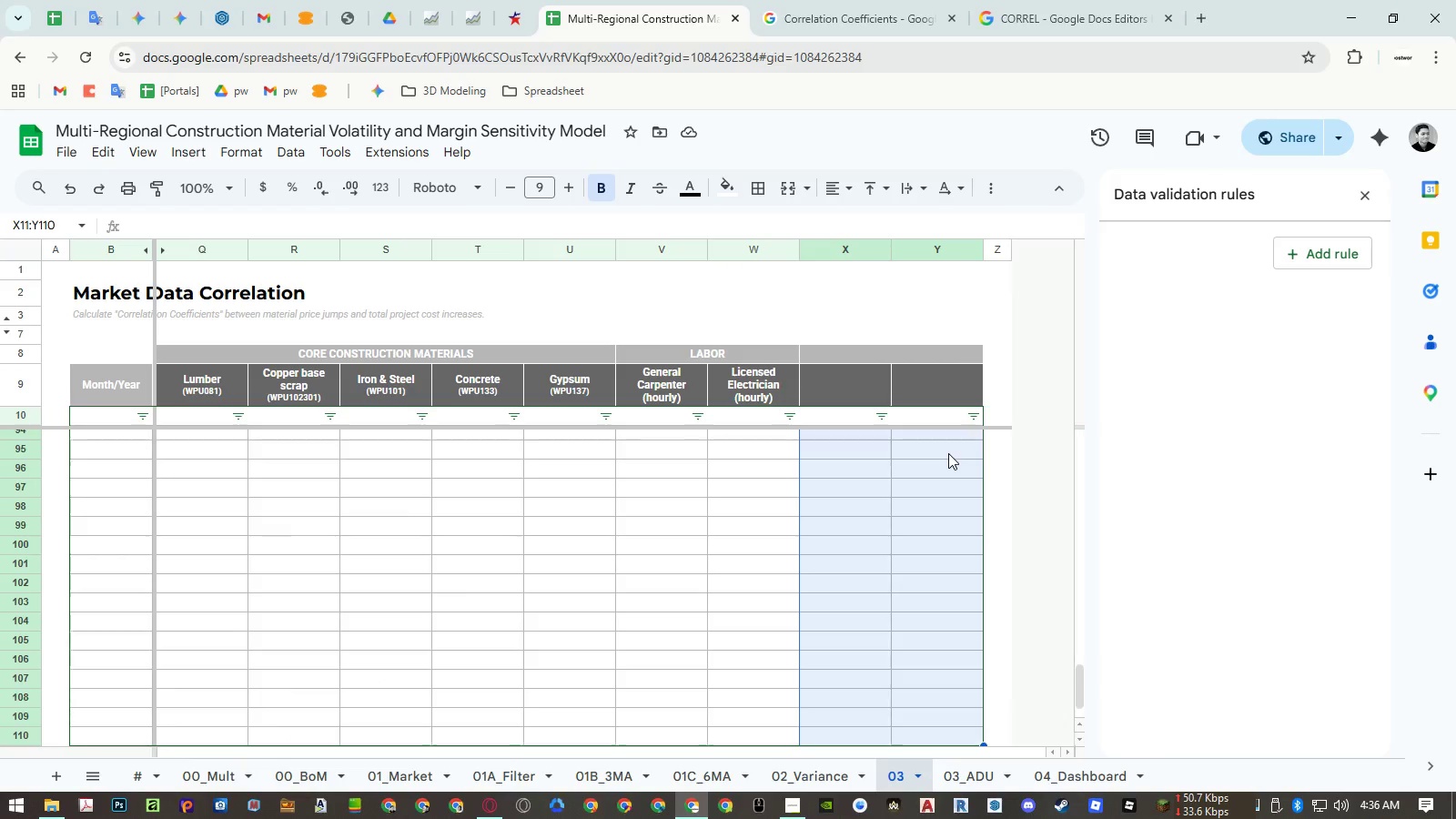 
key(Control+Shift+ArrowDown)
 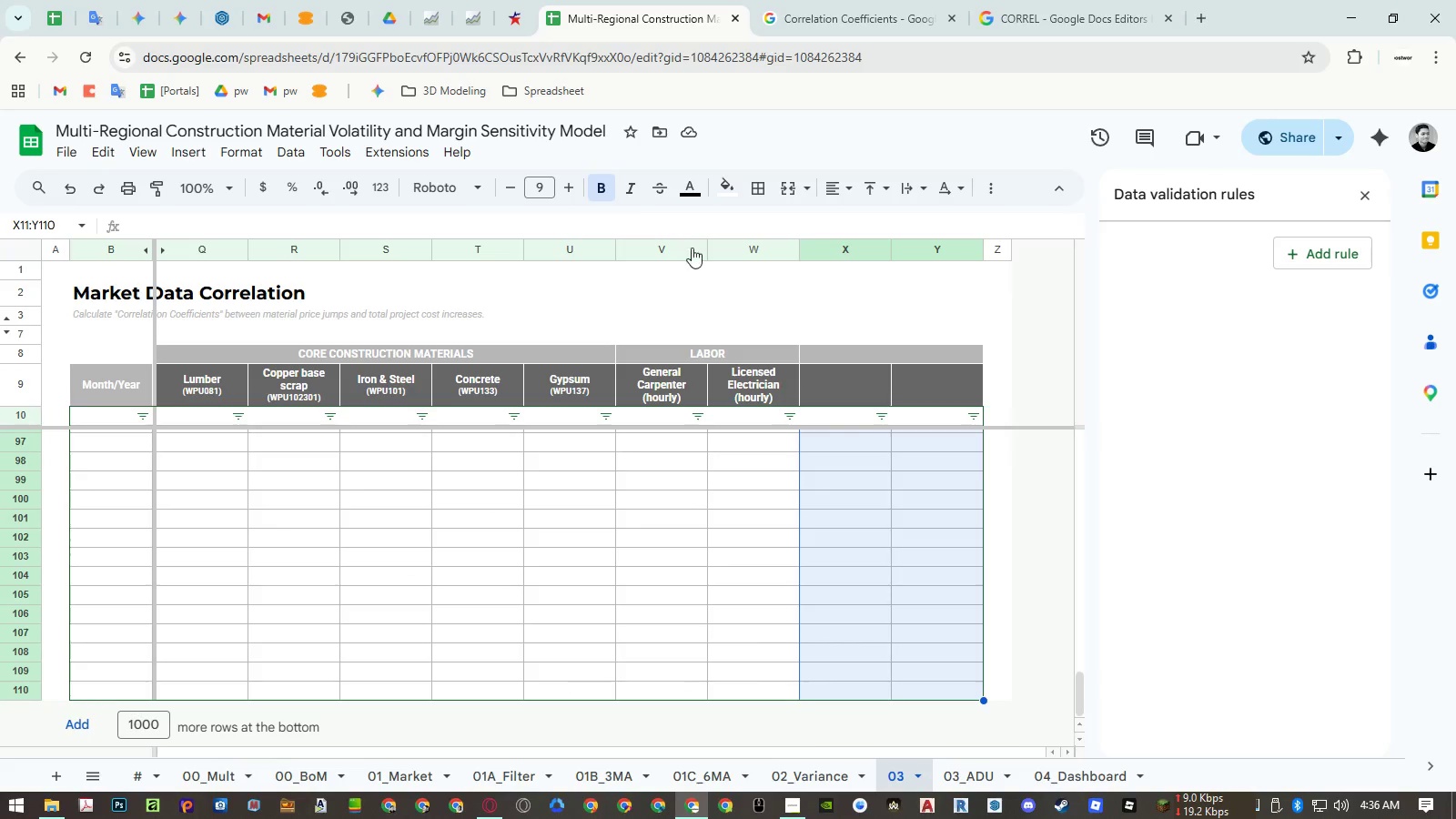 
left_click([603, 195])
 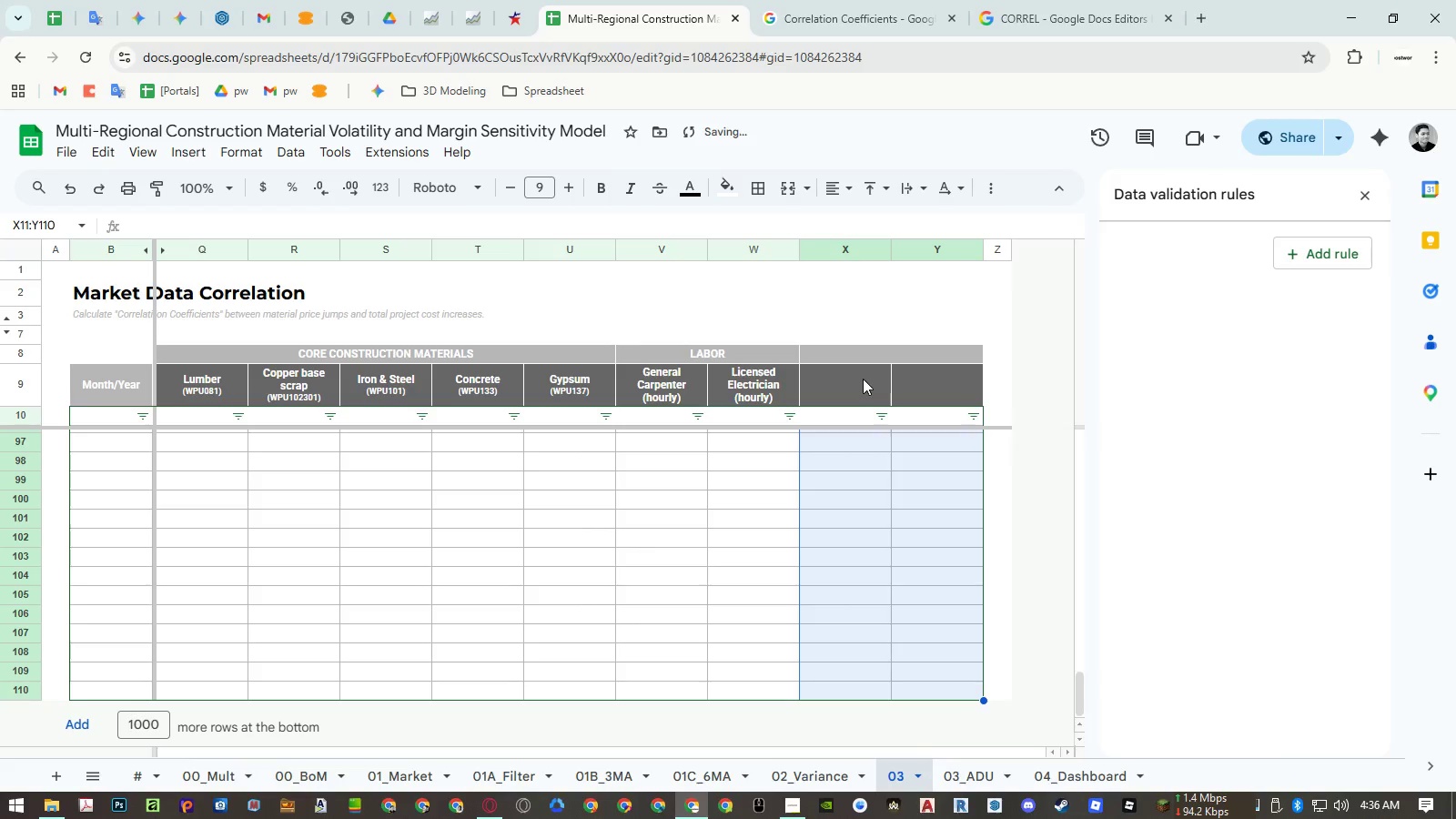 
left_click([858, 359])
 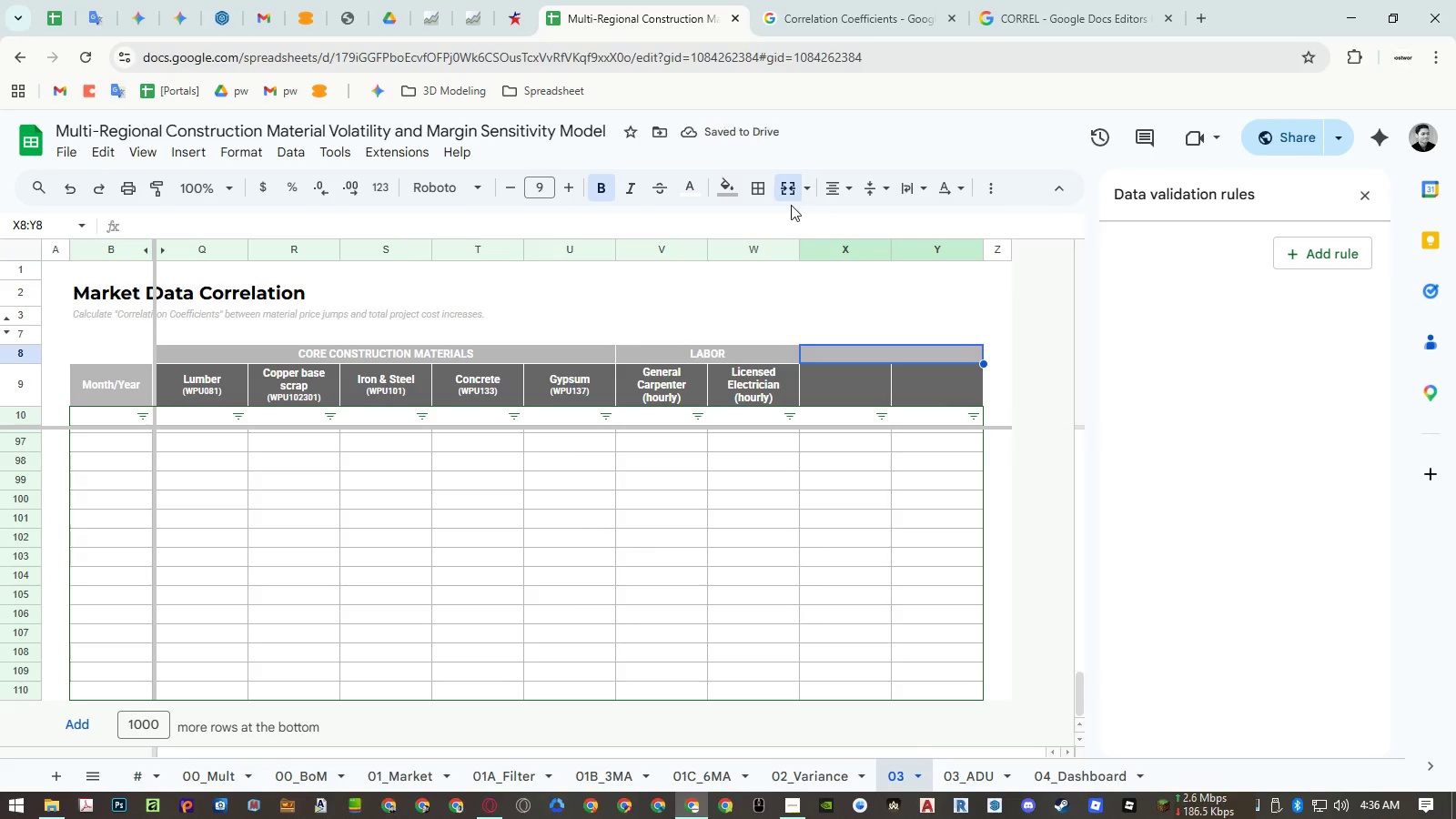 
left_click([784, 193])
 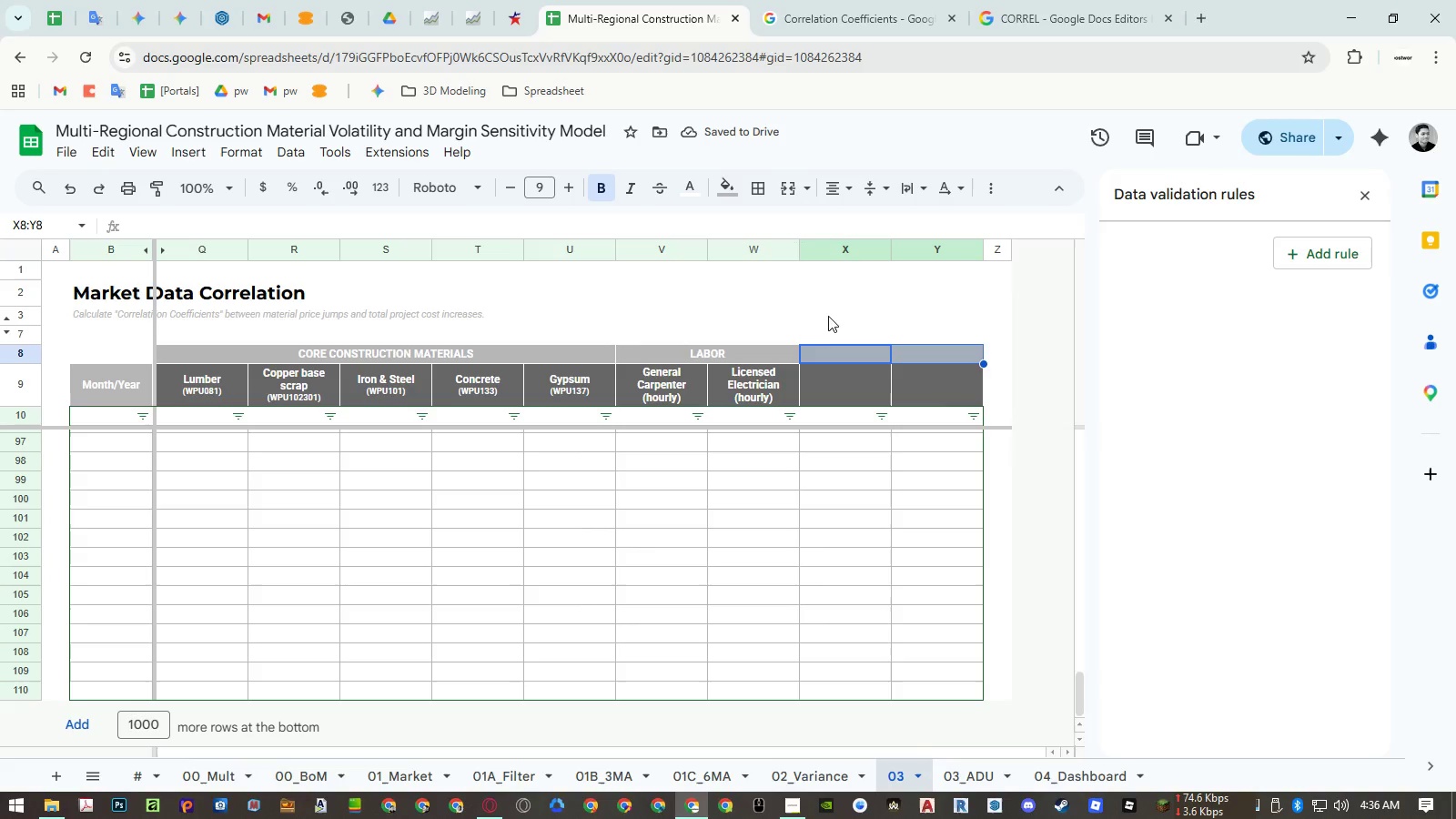 
wait(5.36)
 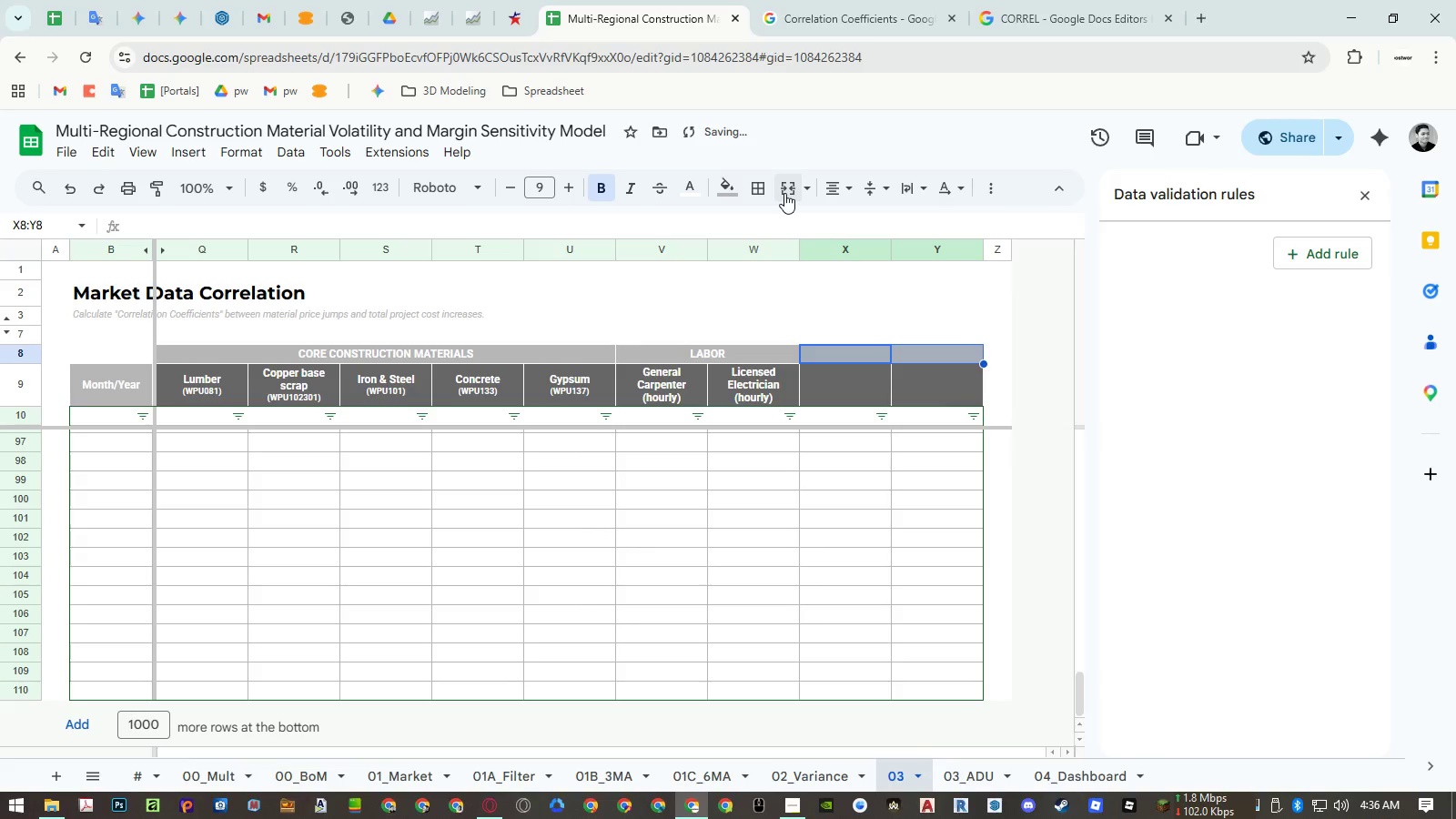 
left_click([734, 352])
 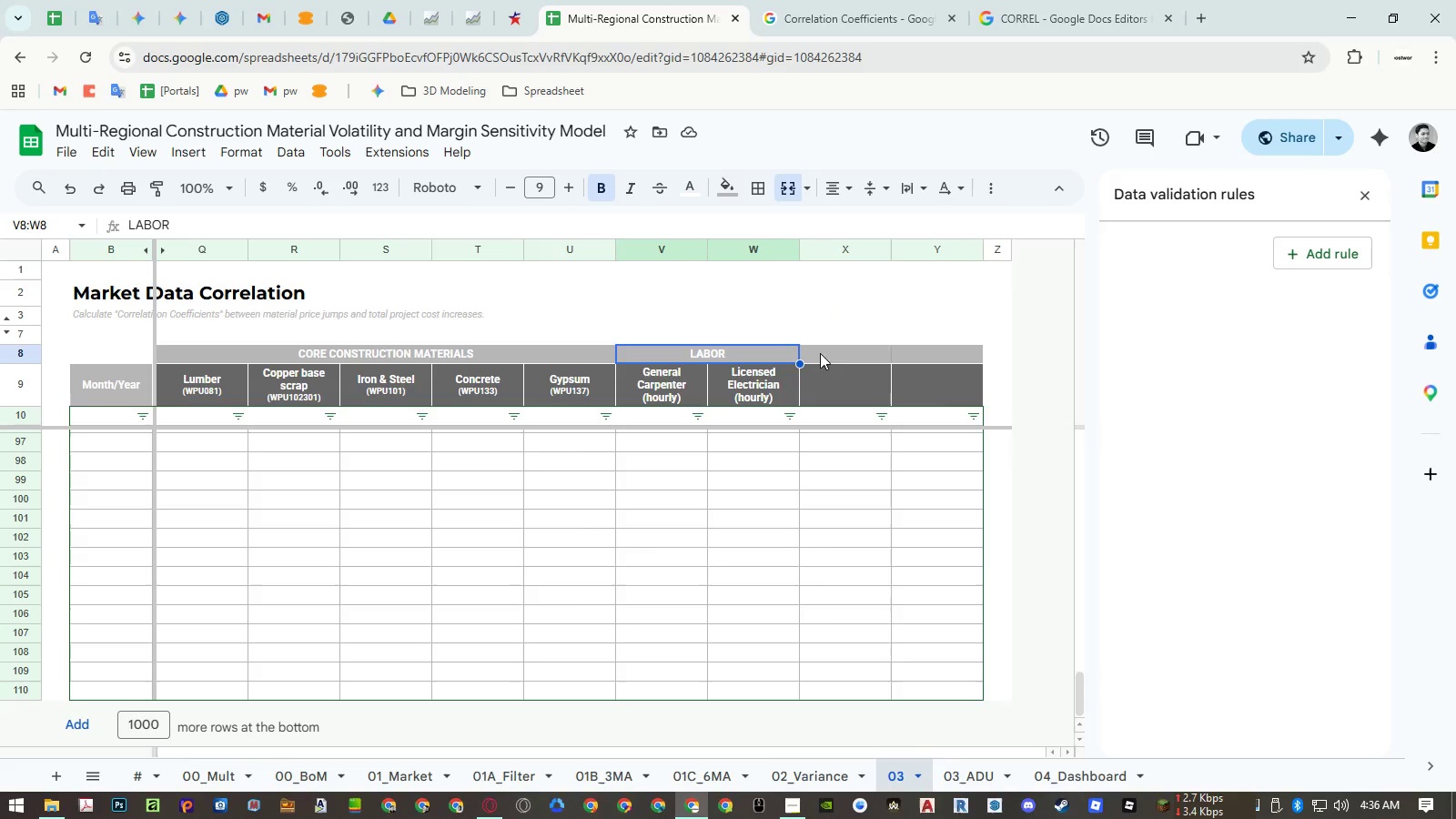 
left_click_drag(start_coordinate=[865, 352], to_coordinate=[926, 353])
 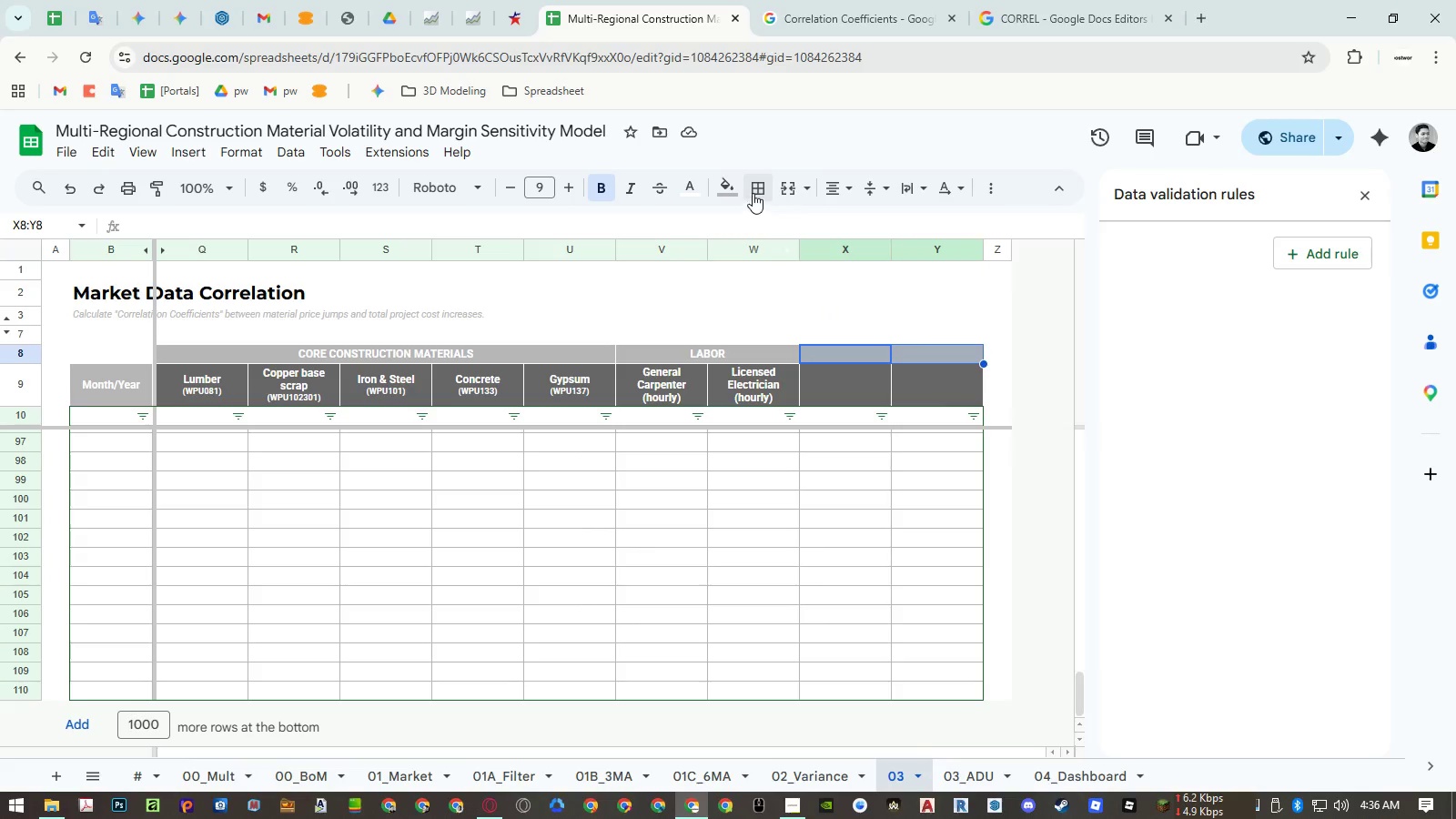 
left_click([753, 191])
 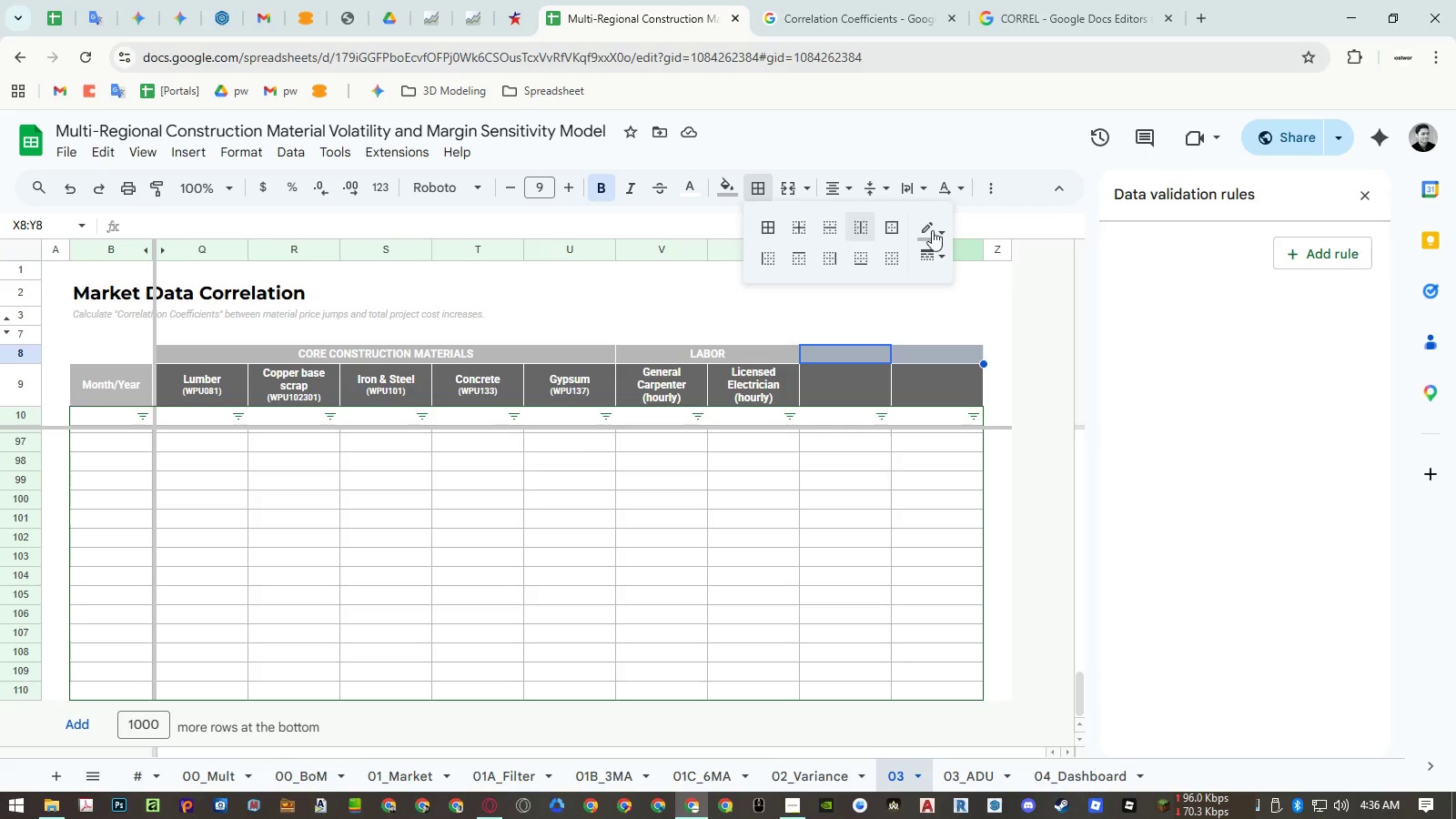 
left_click([935, 231])
 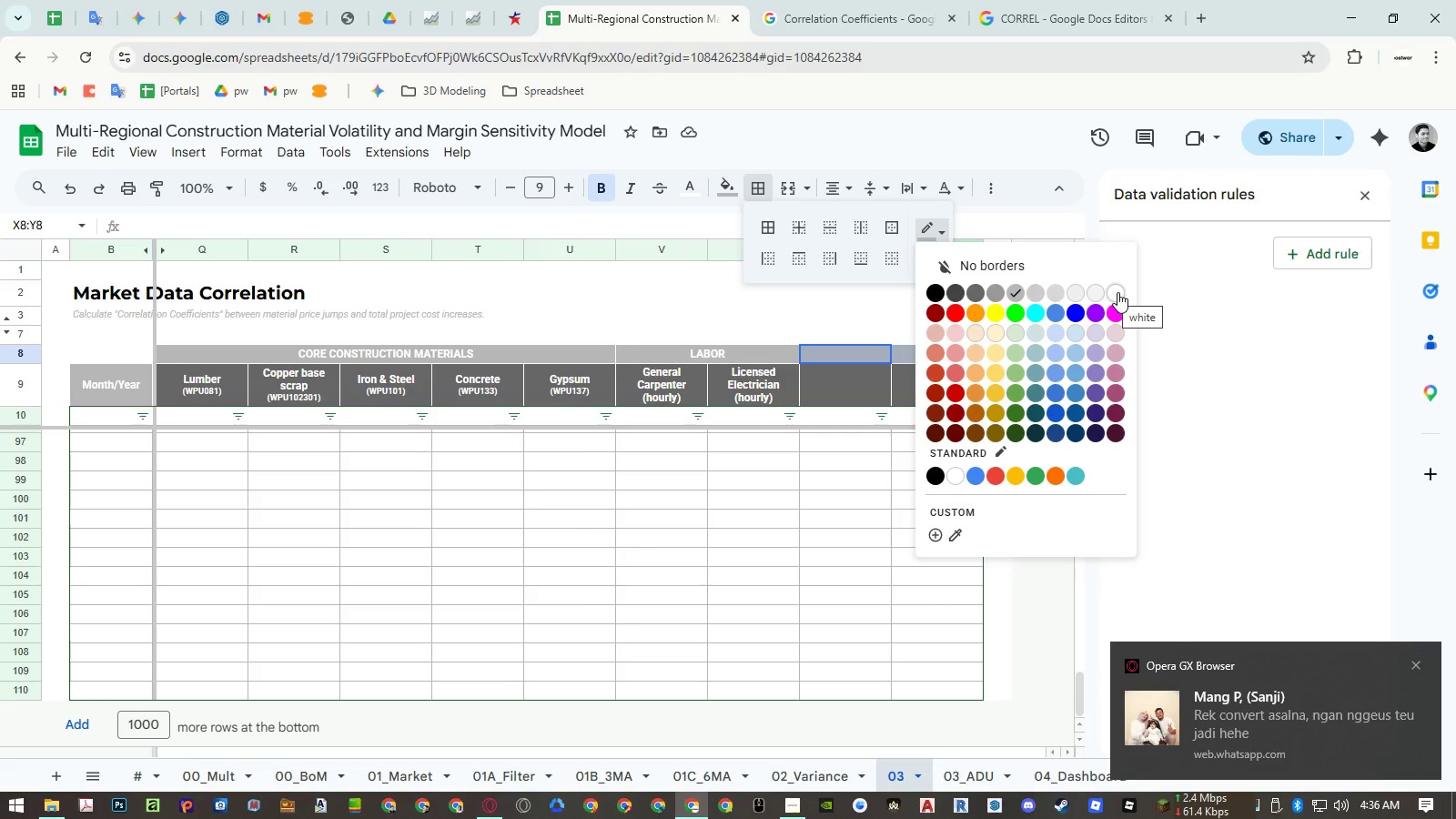 
left_click([1117, 292])
 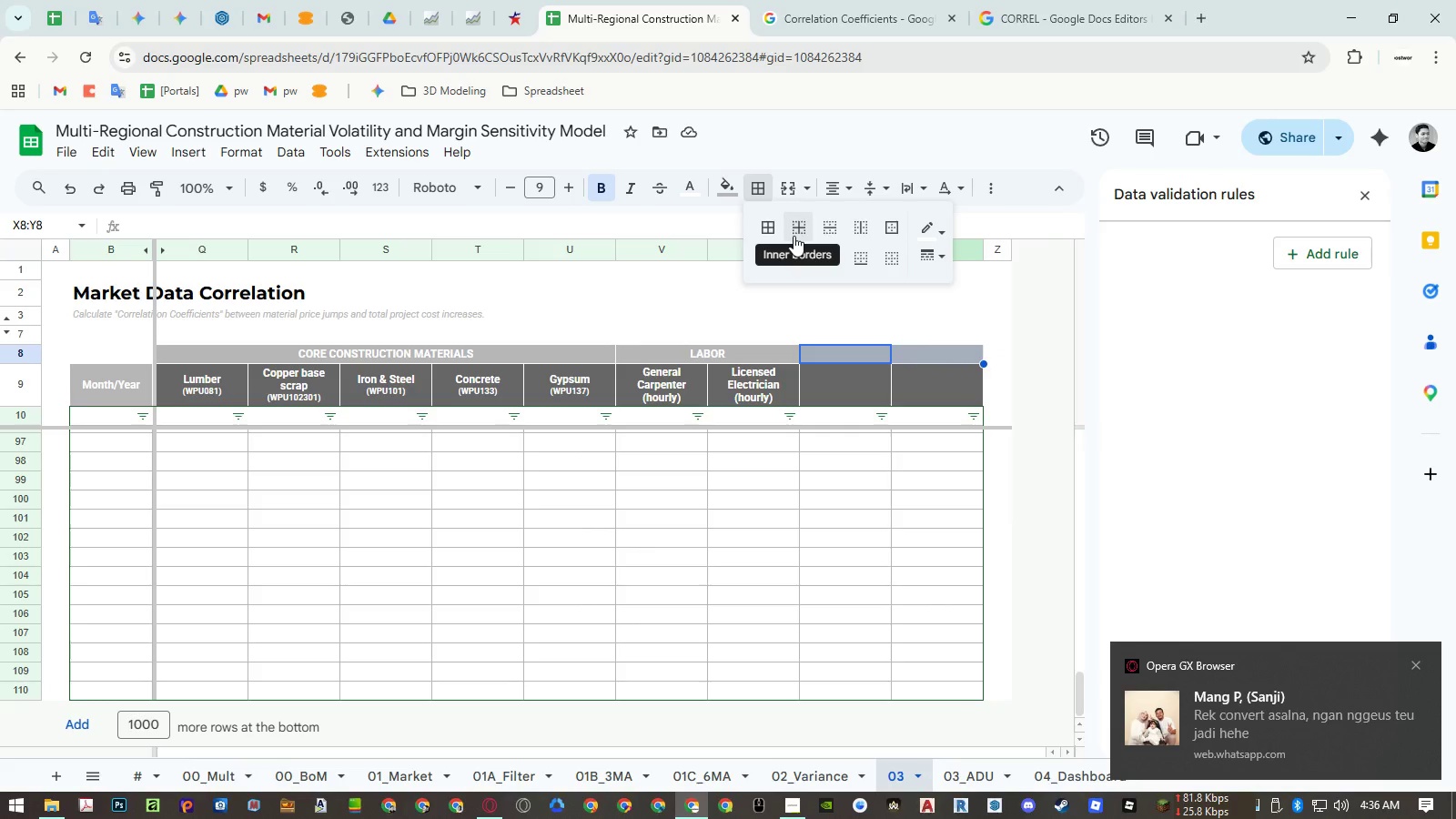 
double_click([865, 527])
 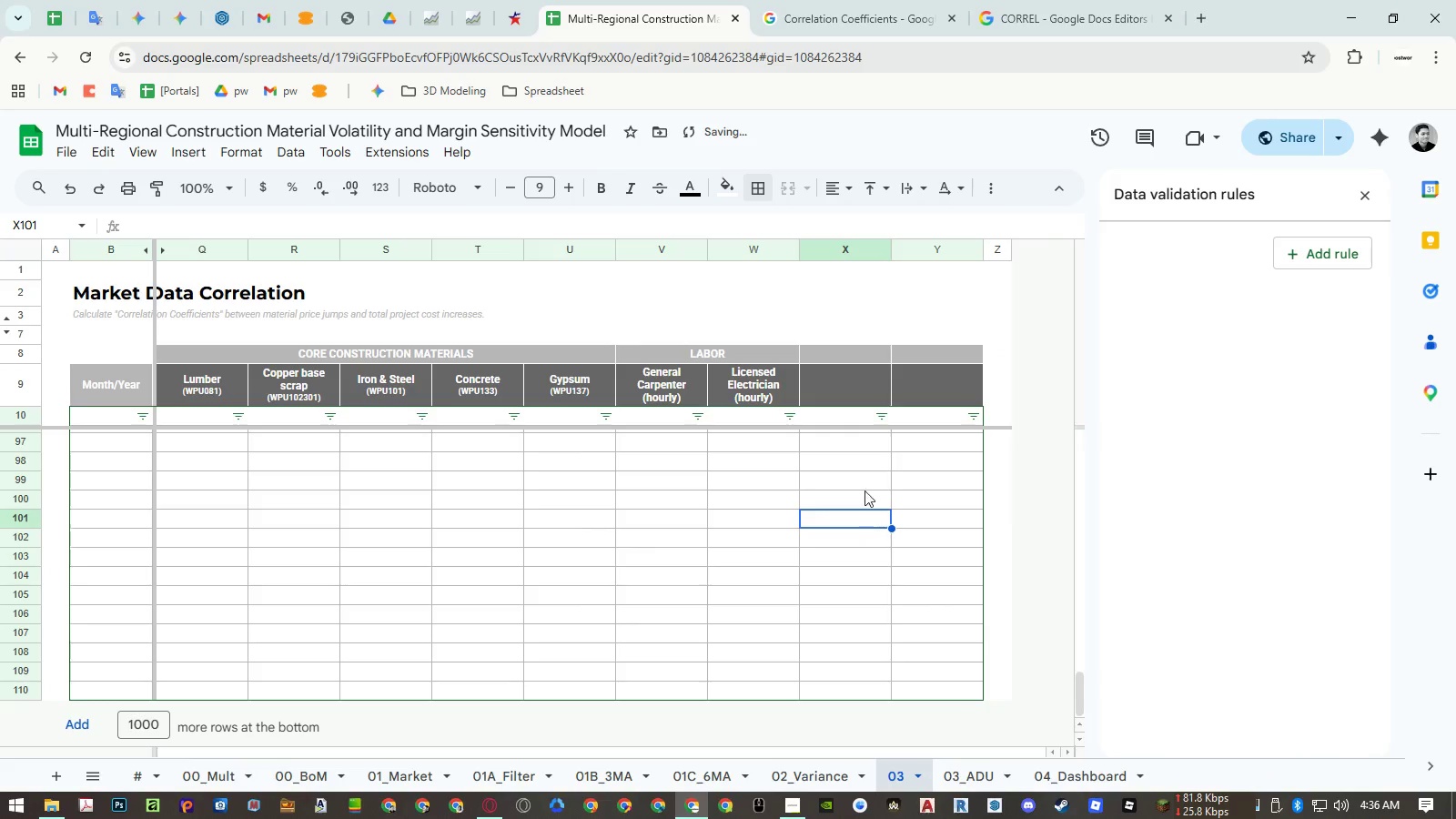 
scroll: coordinate [878, 474], scroll_direction: up, amount: 37.0
 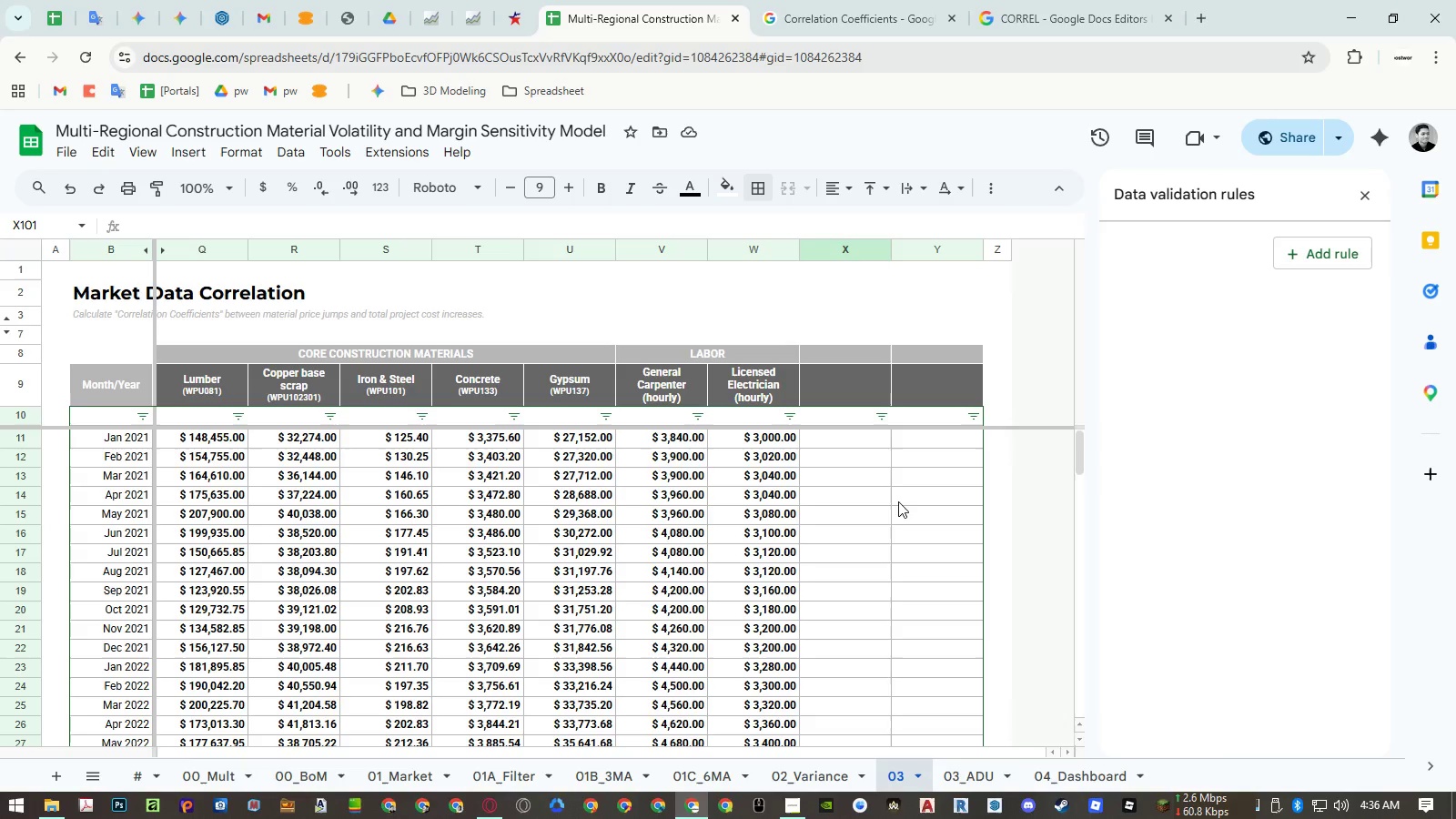 
wait(6.21)
 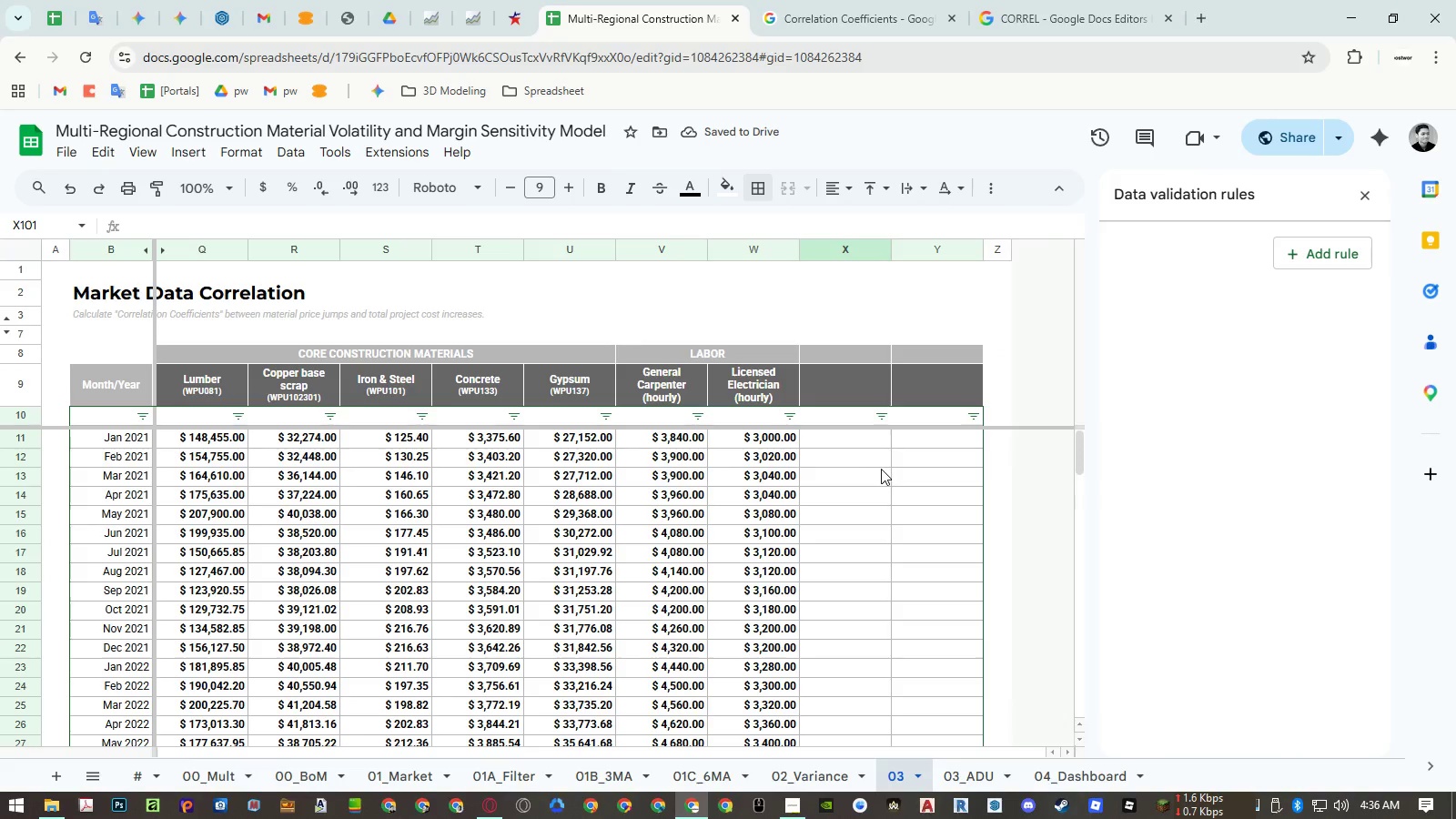 
left_click([897, 502])
 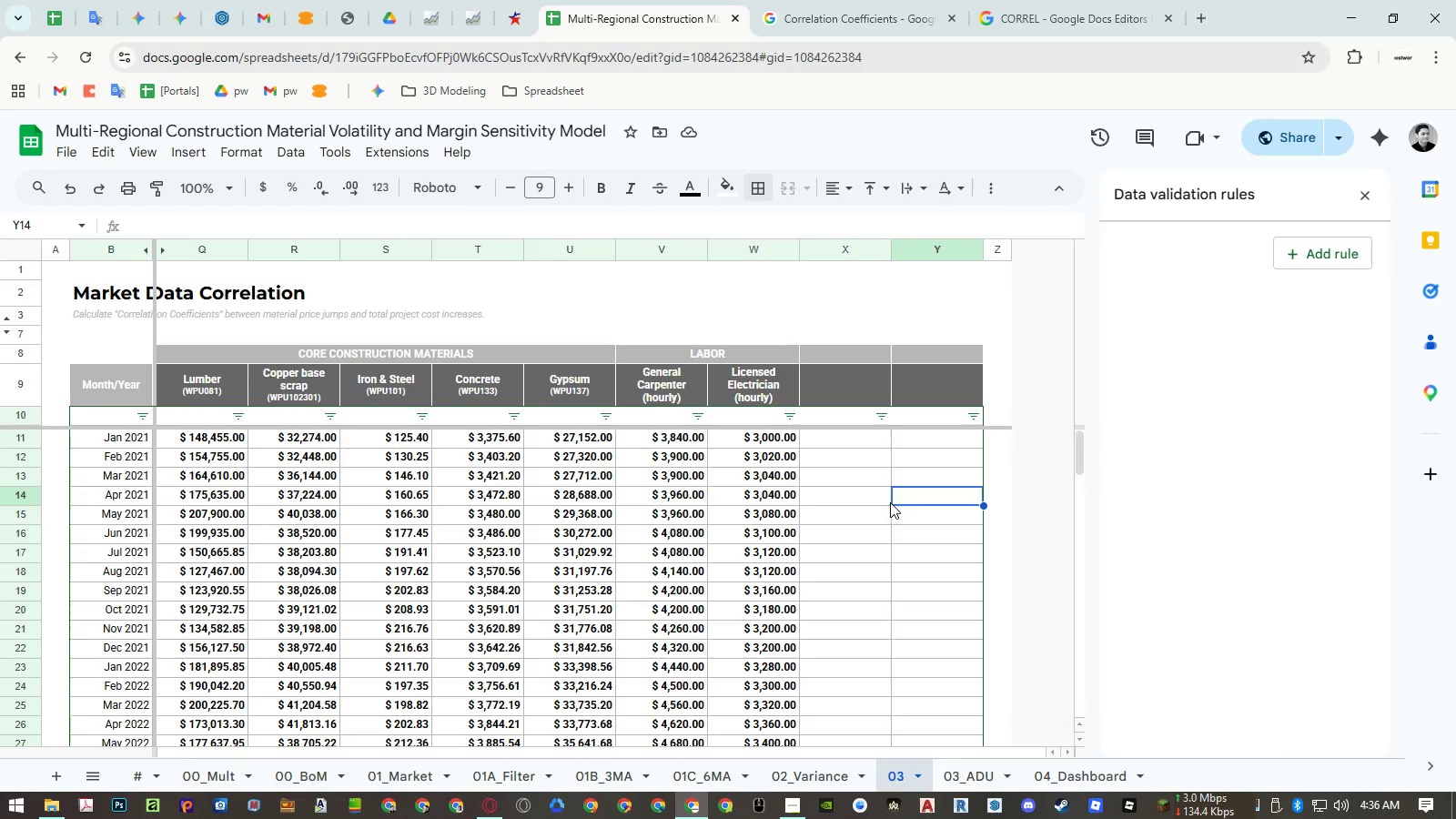 
left_click([865, 502])
 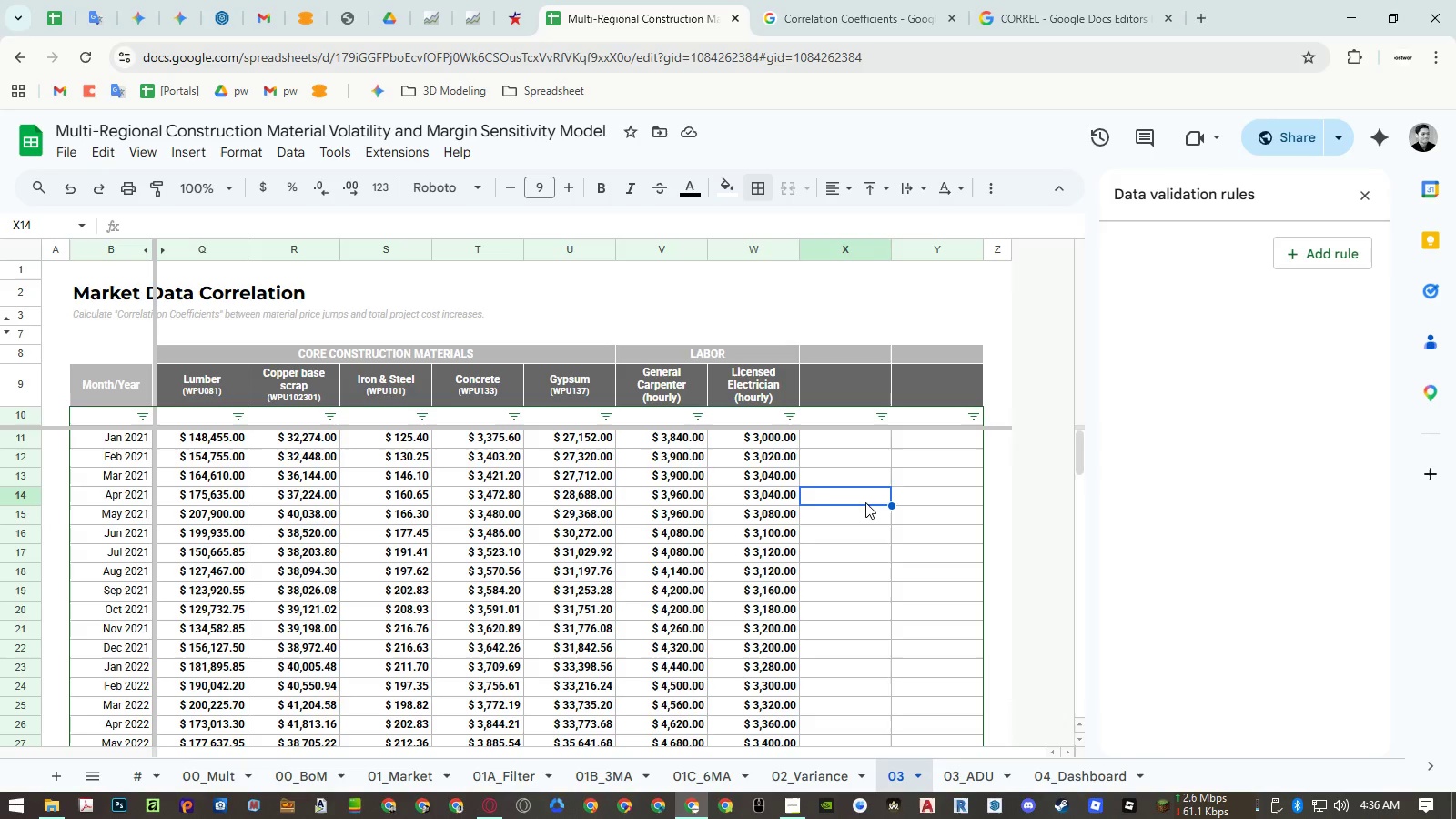 
type(asd)
 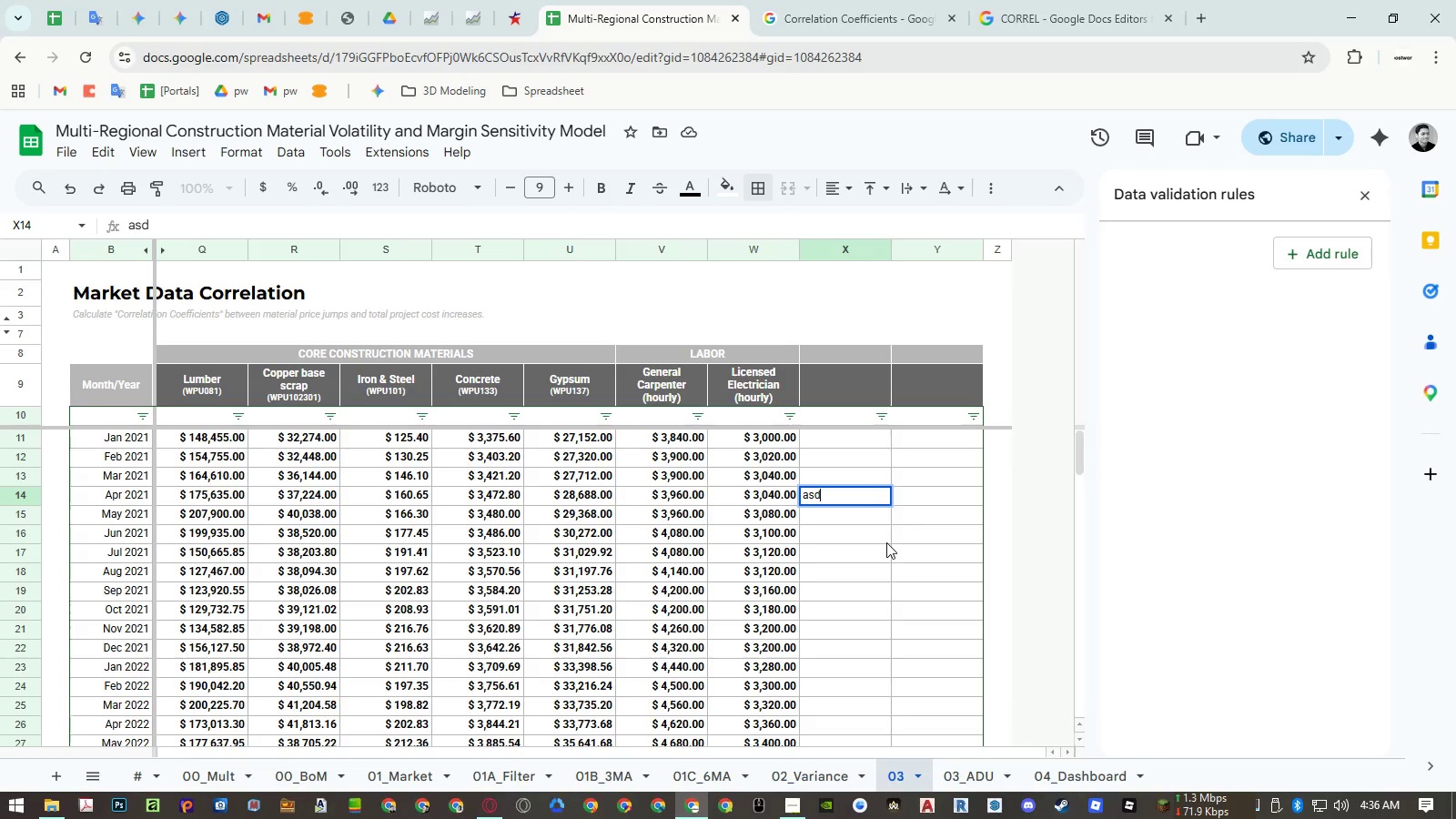 
left_click([886, 542])
 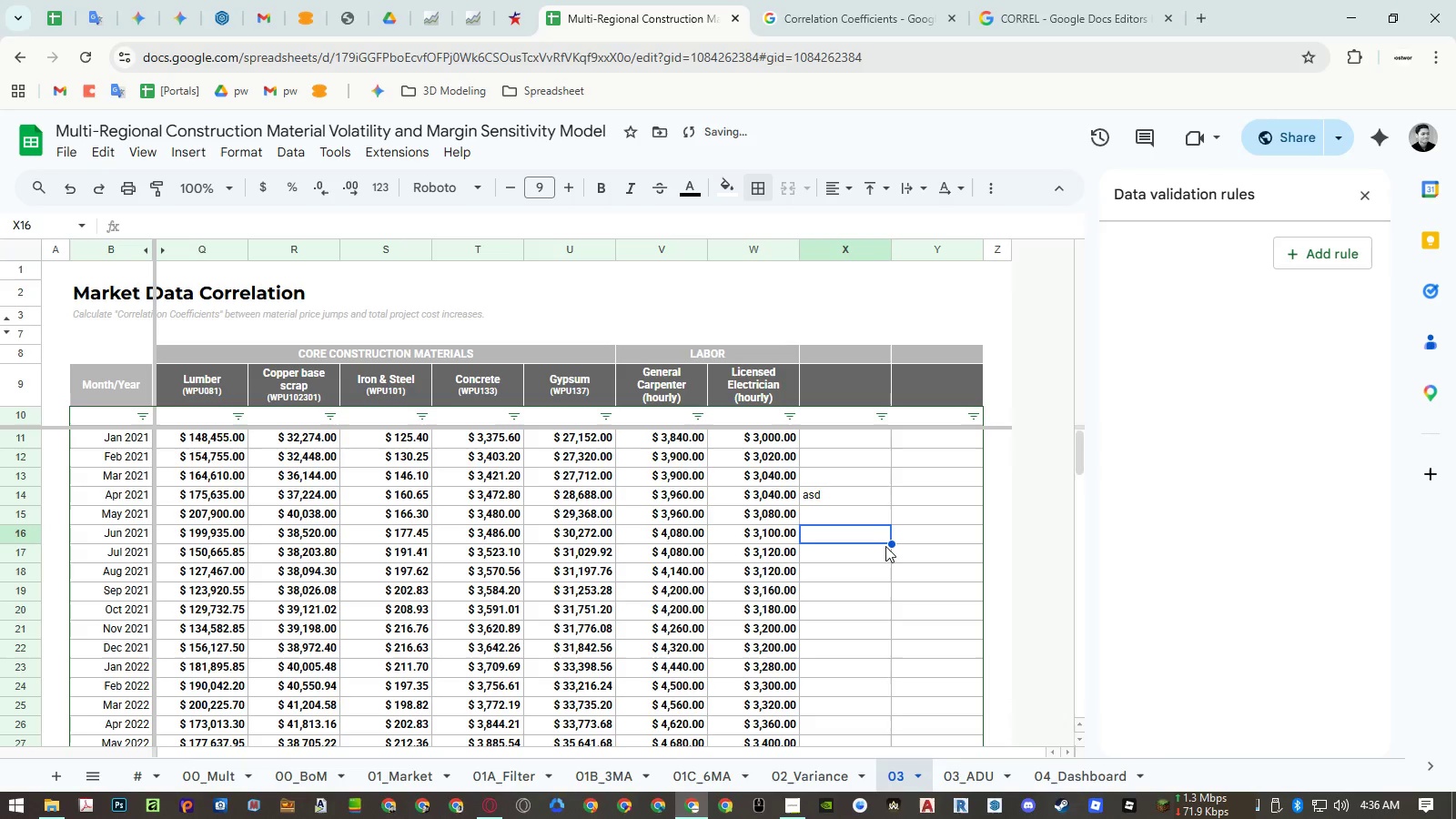 
key(Control+ControlLeft)
 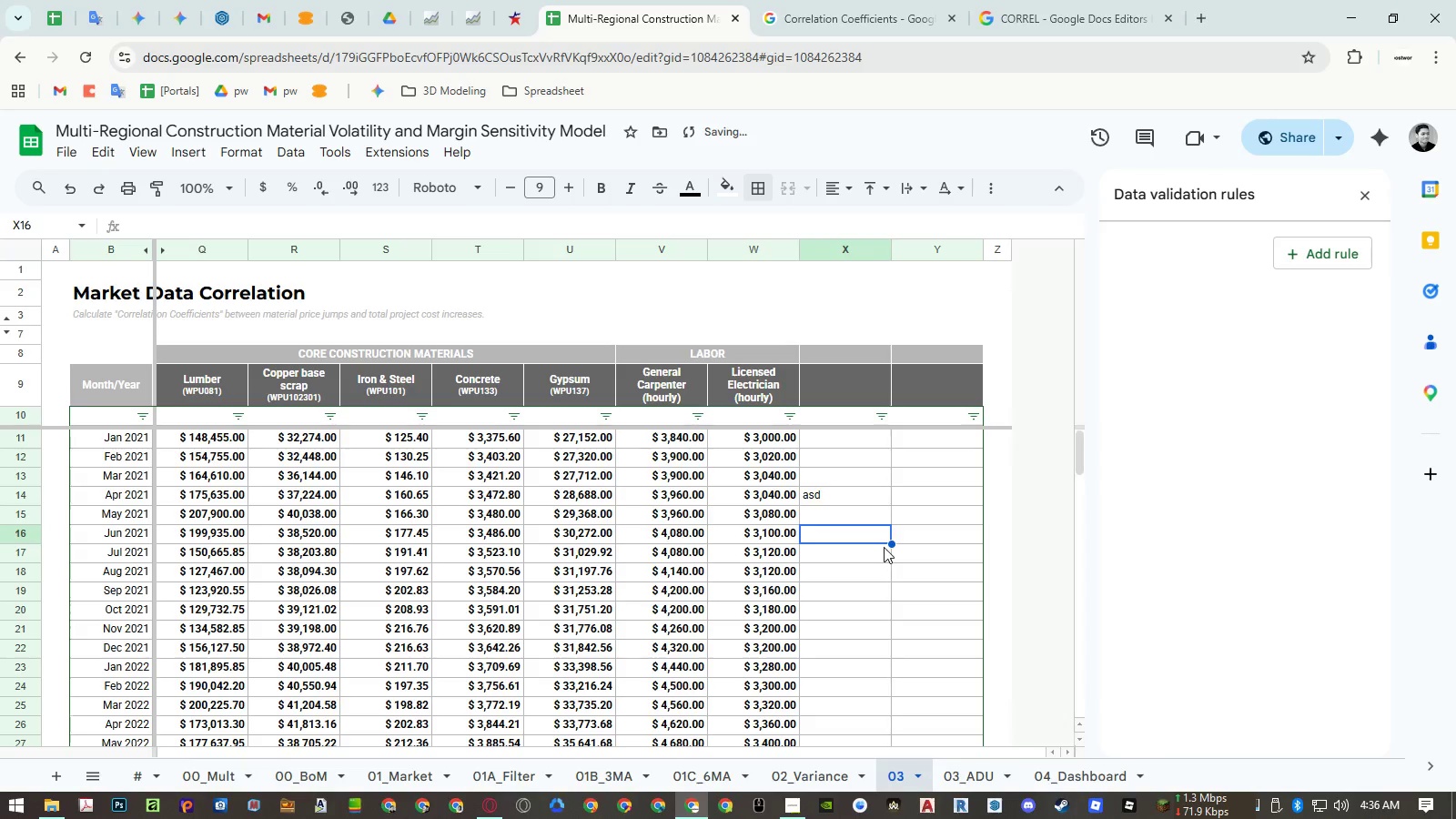 
key(Control+Z)
 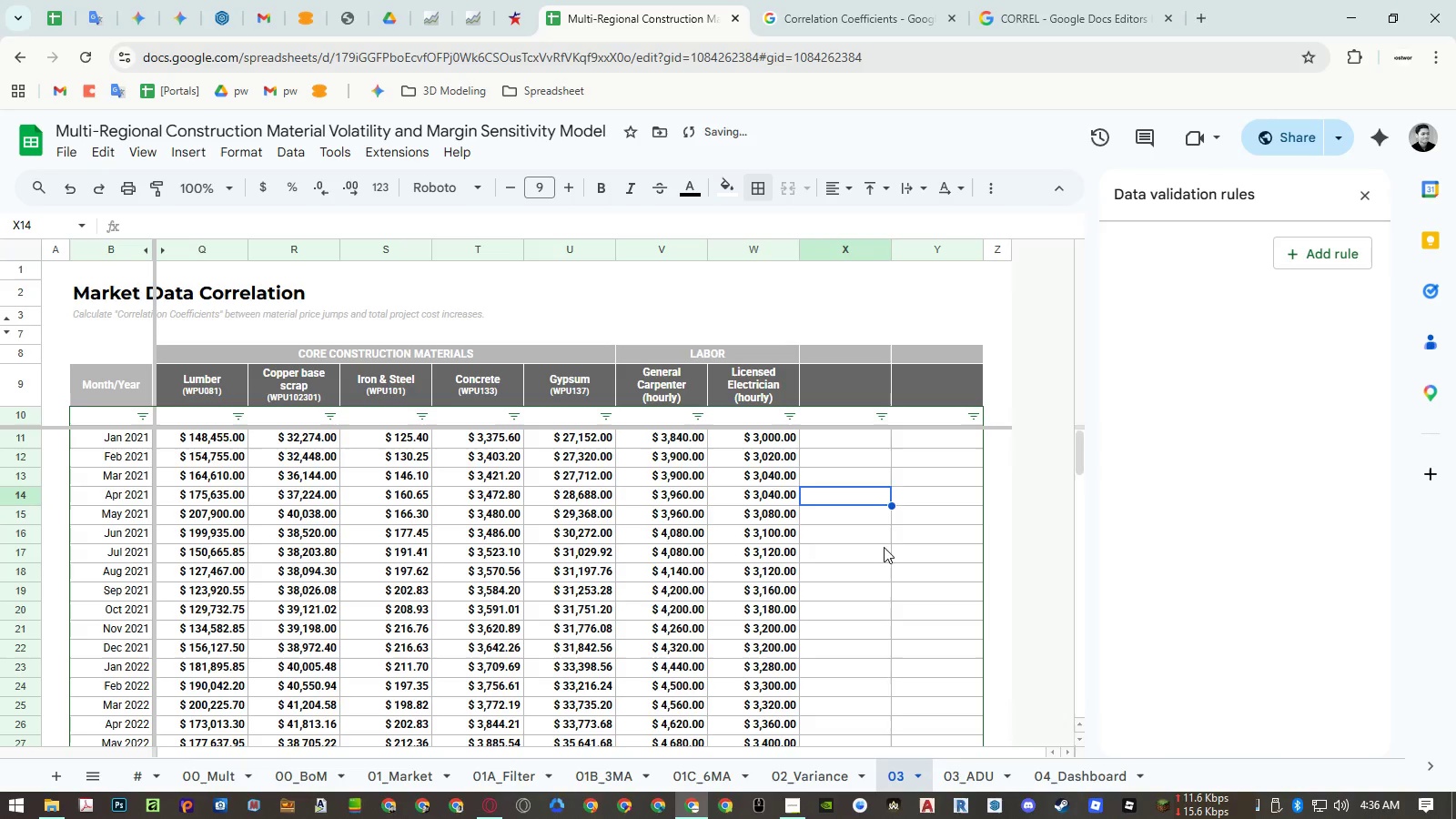 
type(123)
 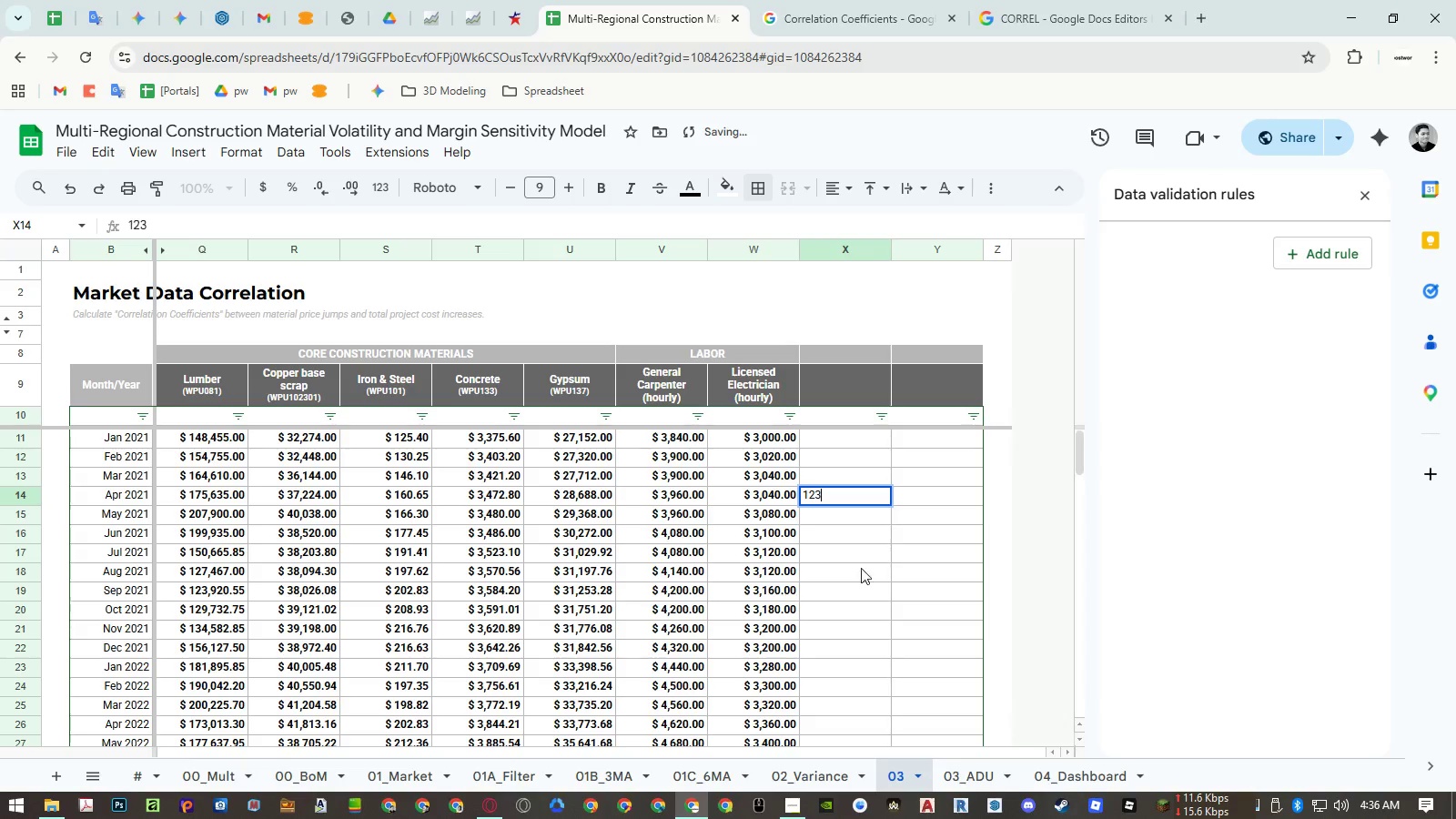 
left_click([855, 578])
 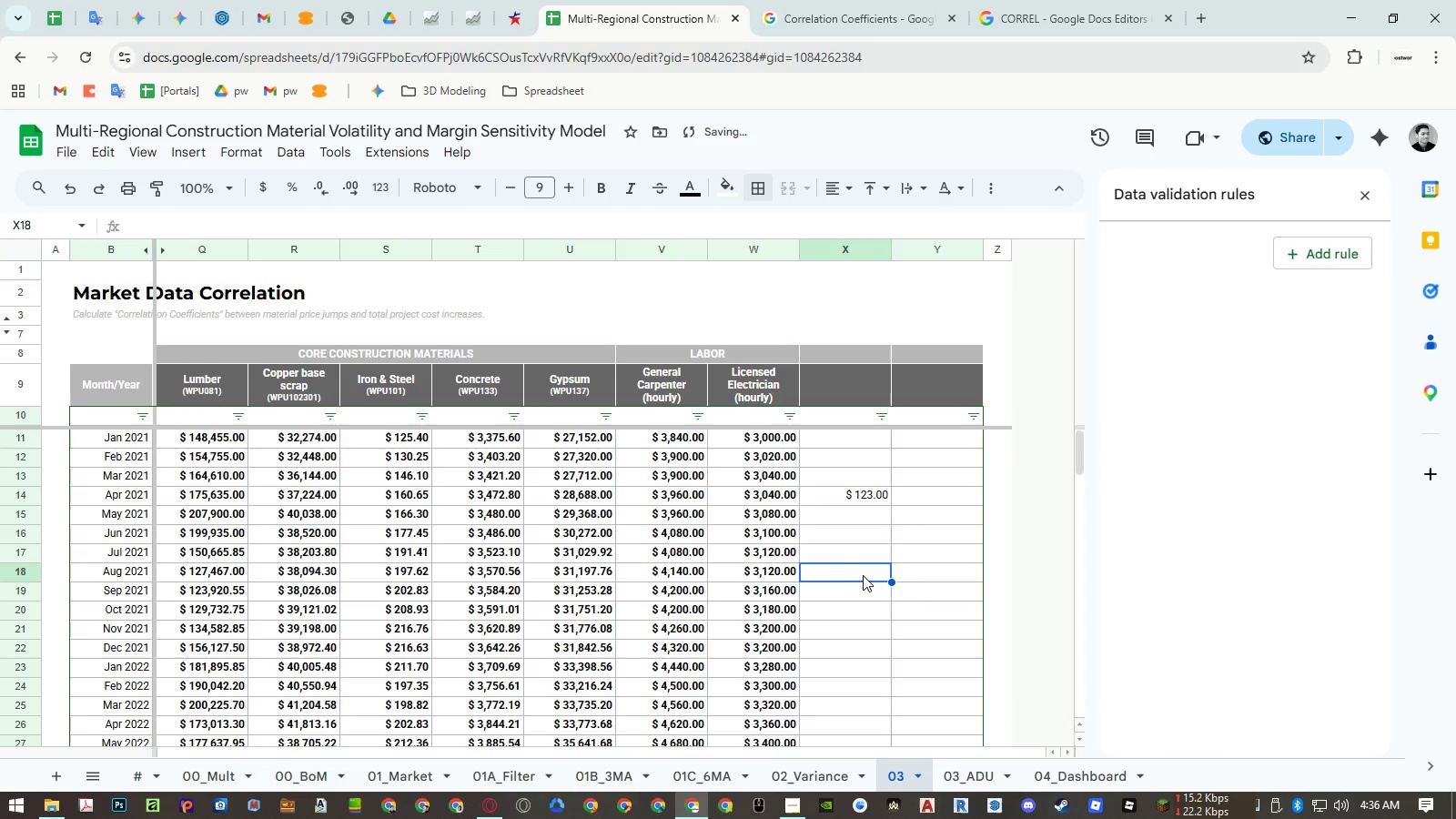 
key(Control+Z)
 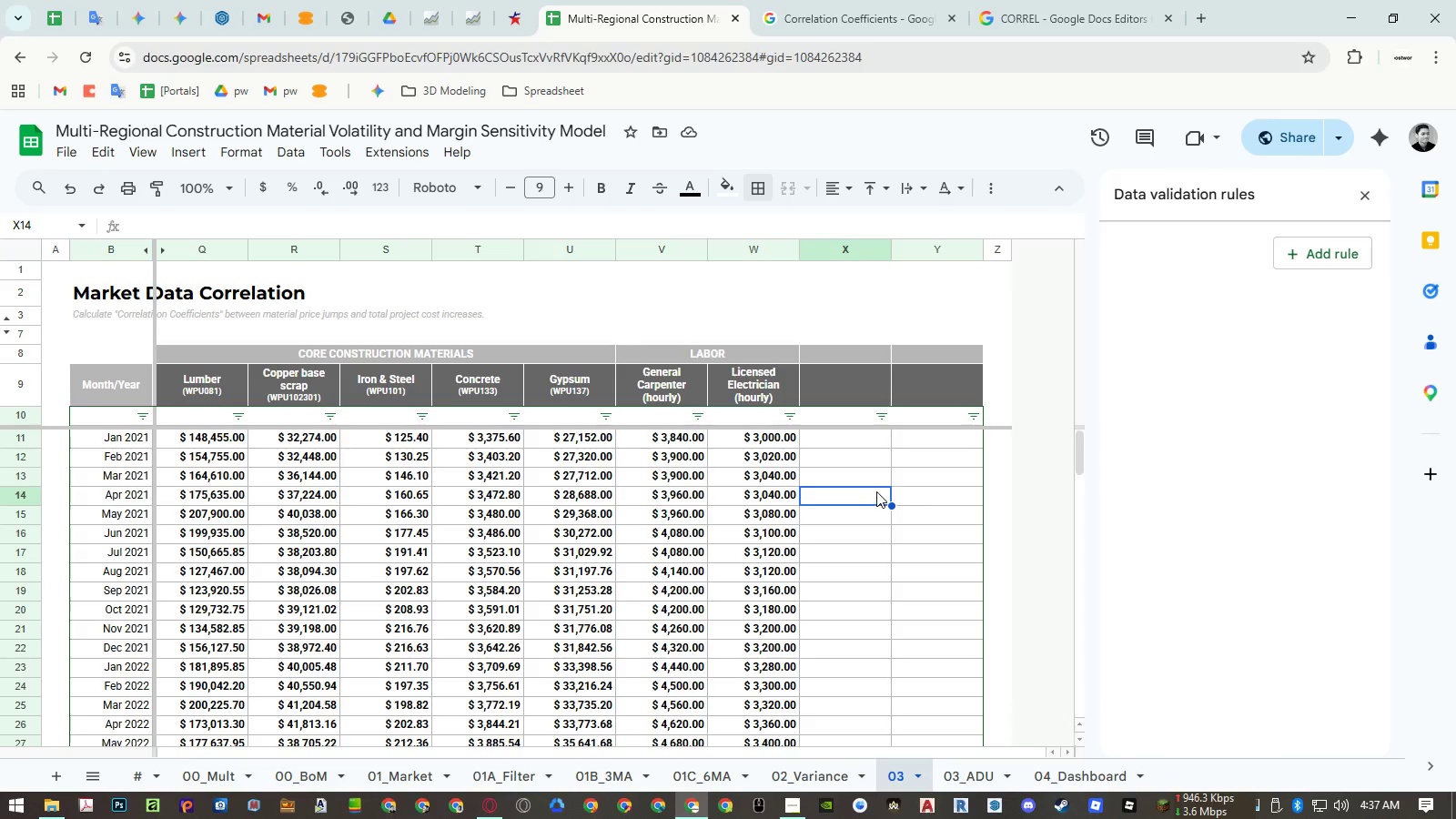 
wait(12.42)
 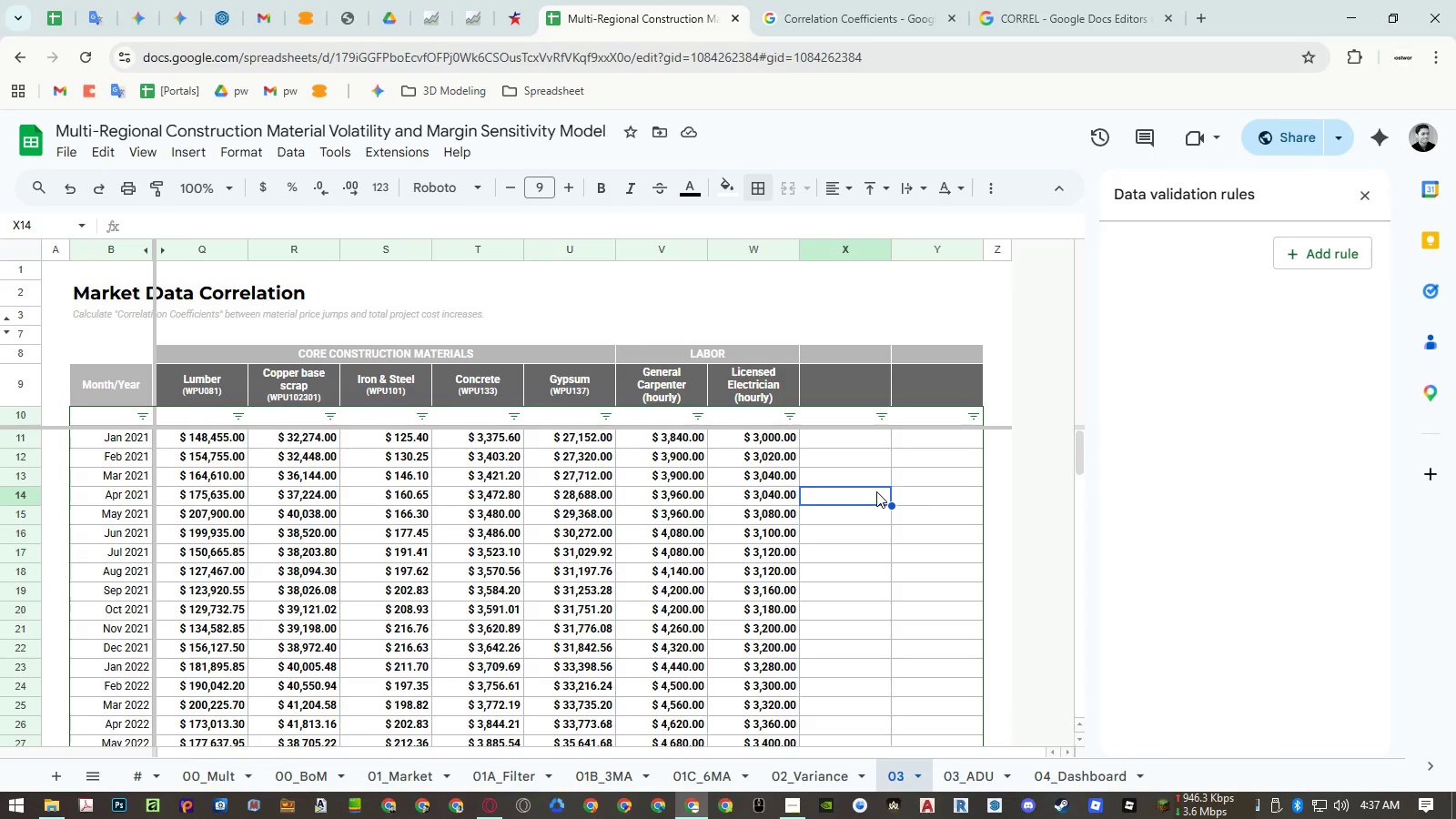 
right_click([868, 246])
 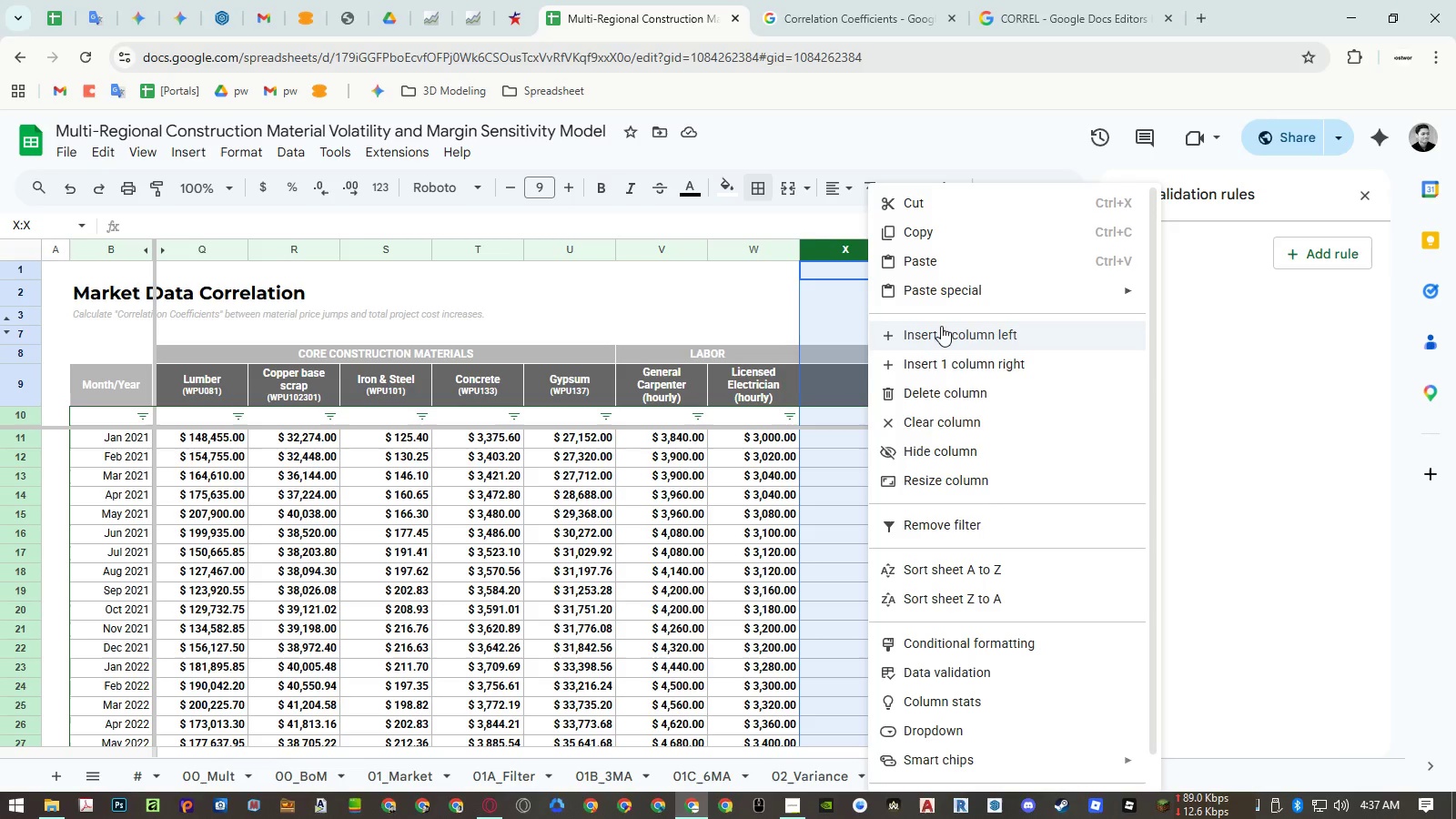 
left_click([944, 327])
 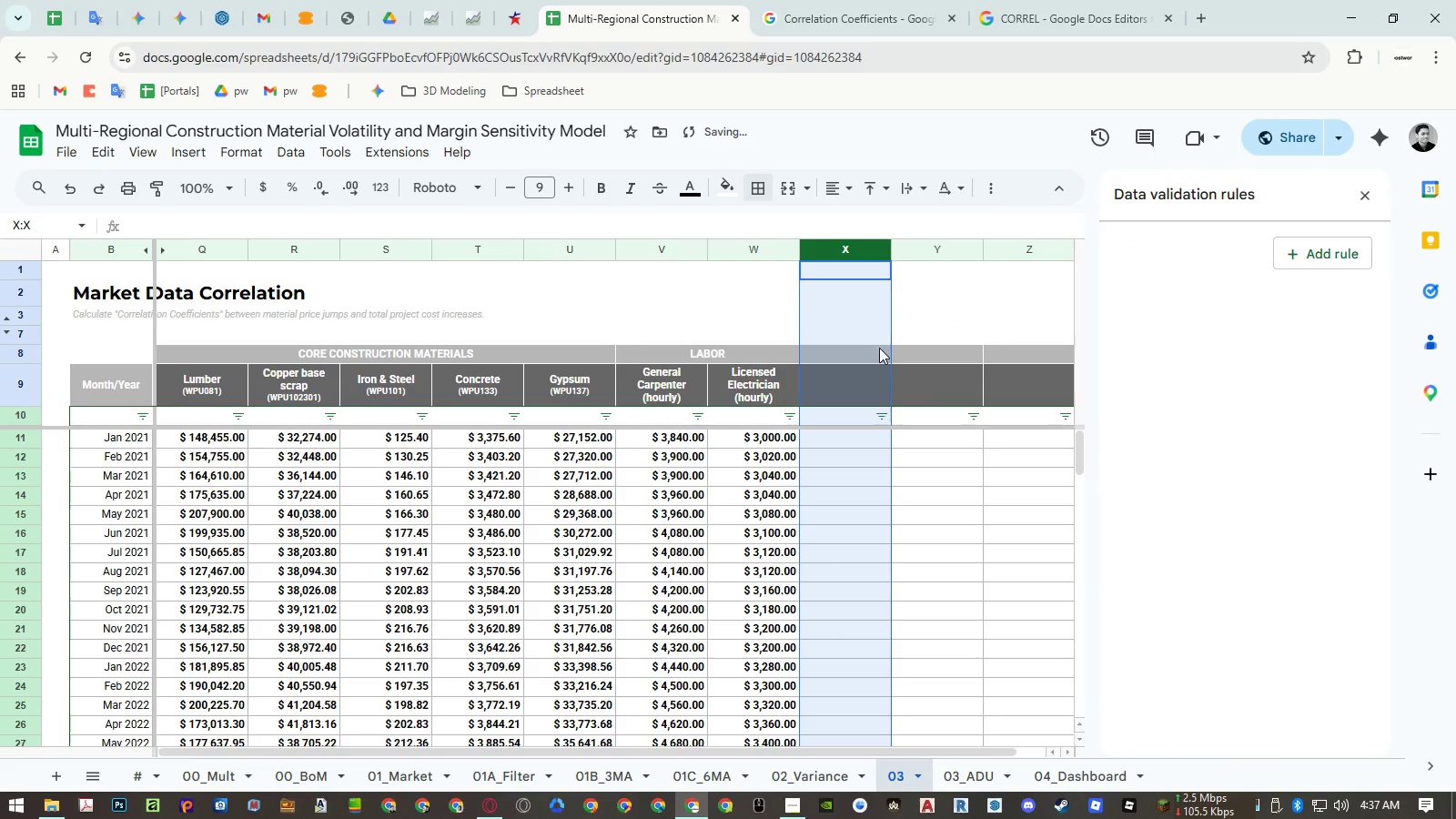 
left_click([866, 353])
 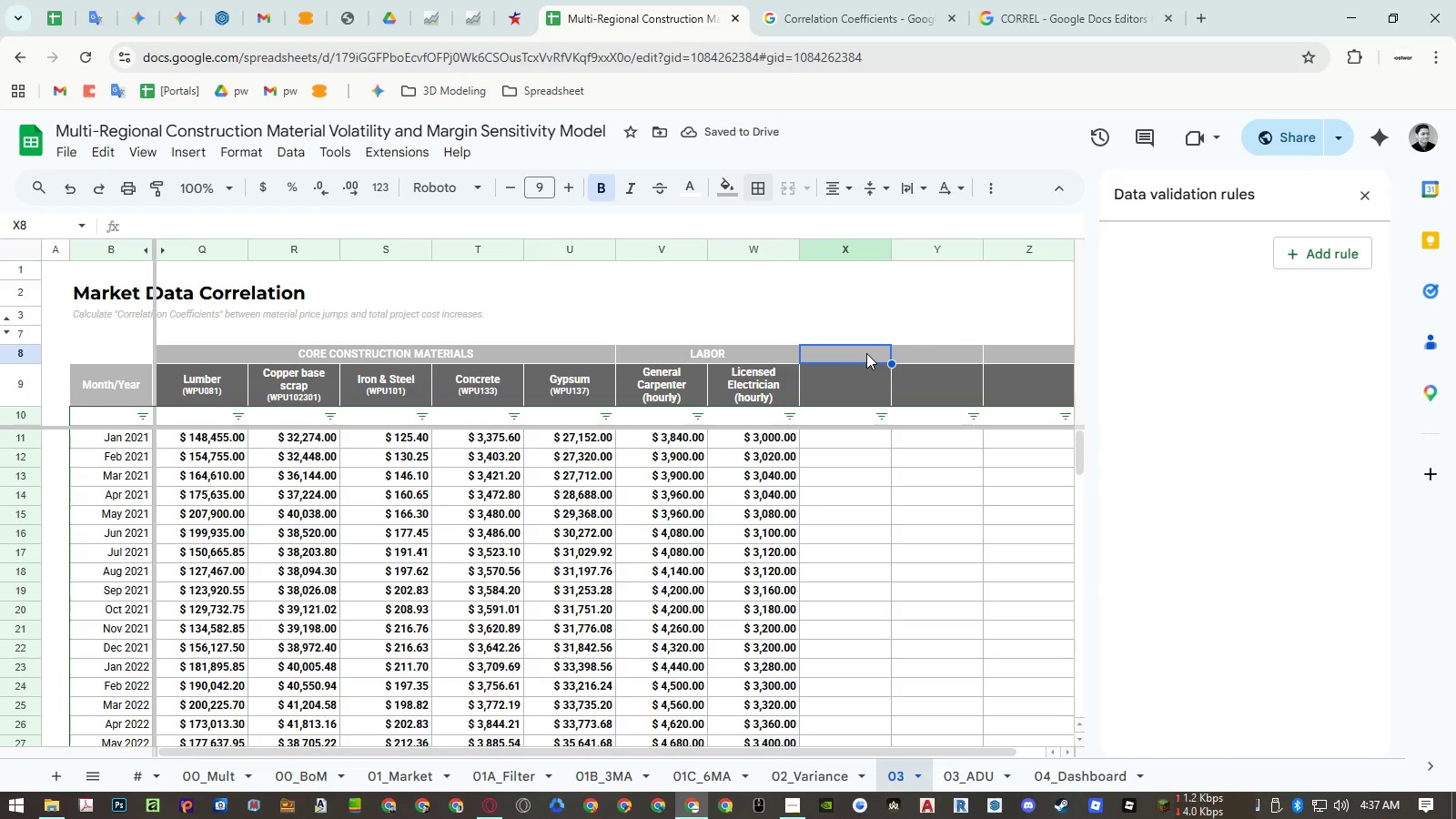 
key(Delete)
 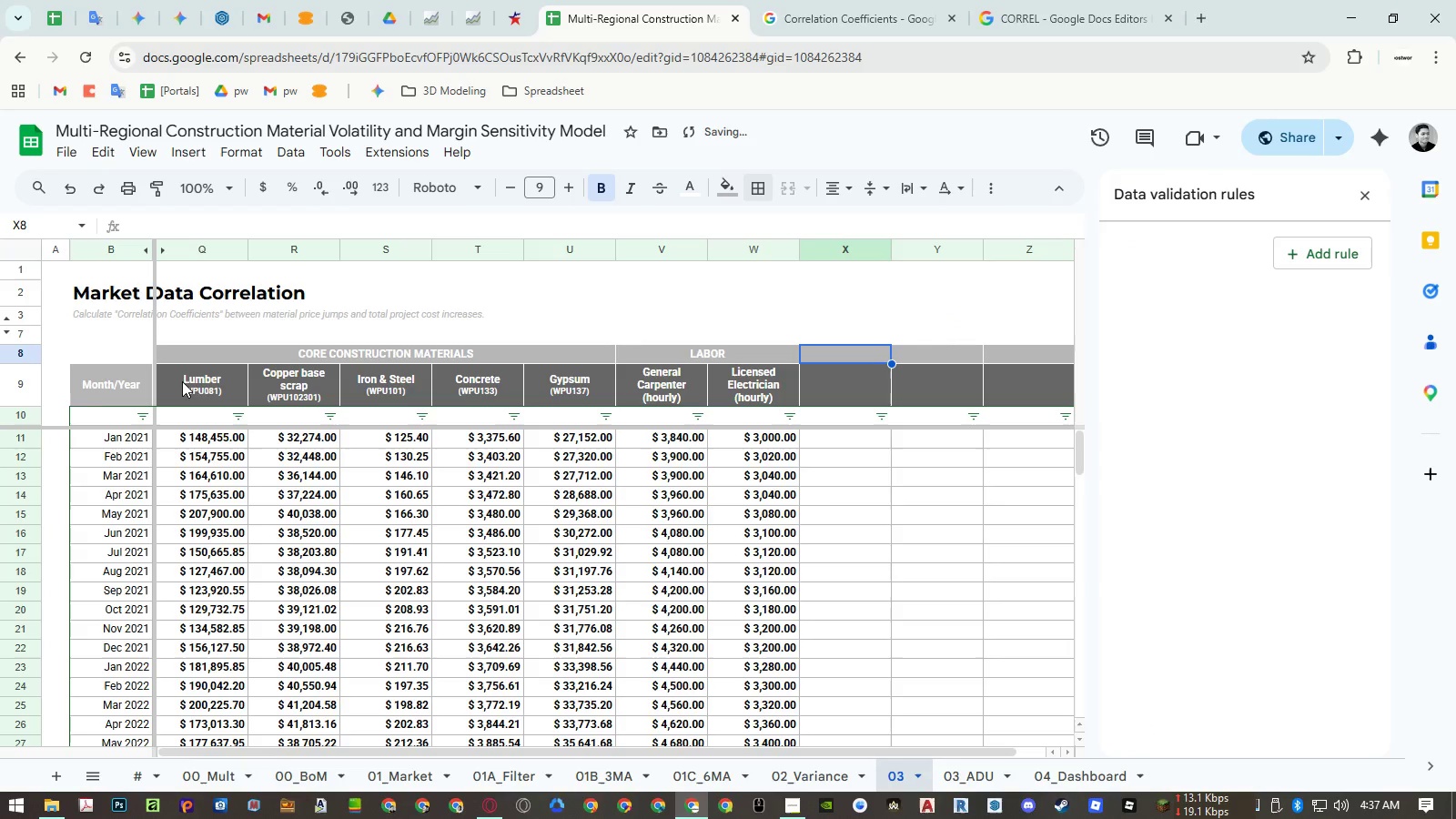 
left_click([100, 357])
 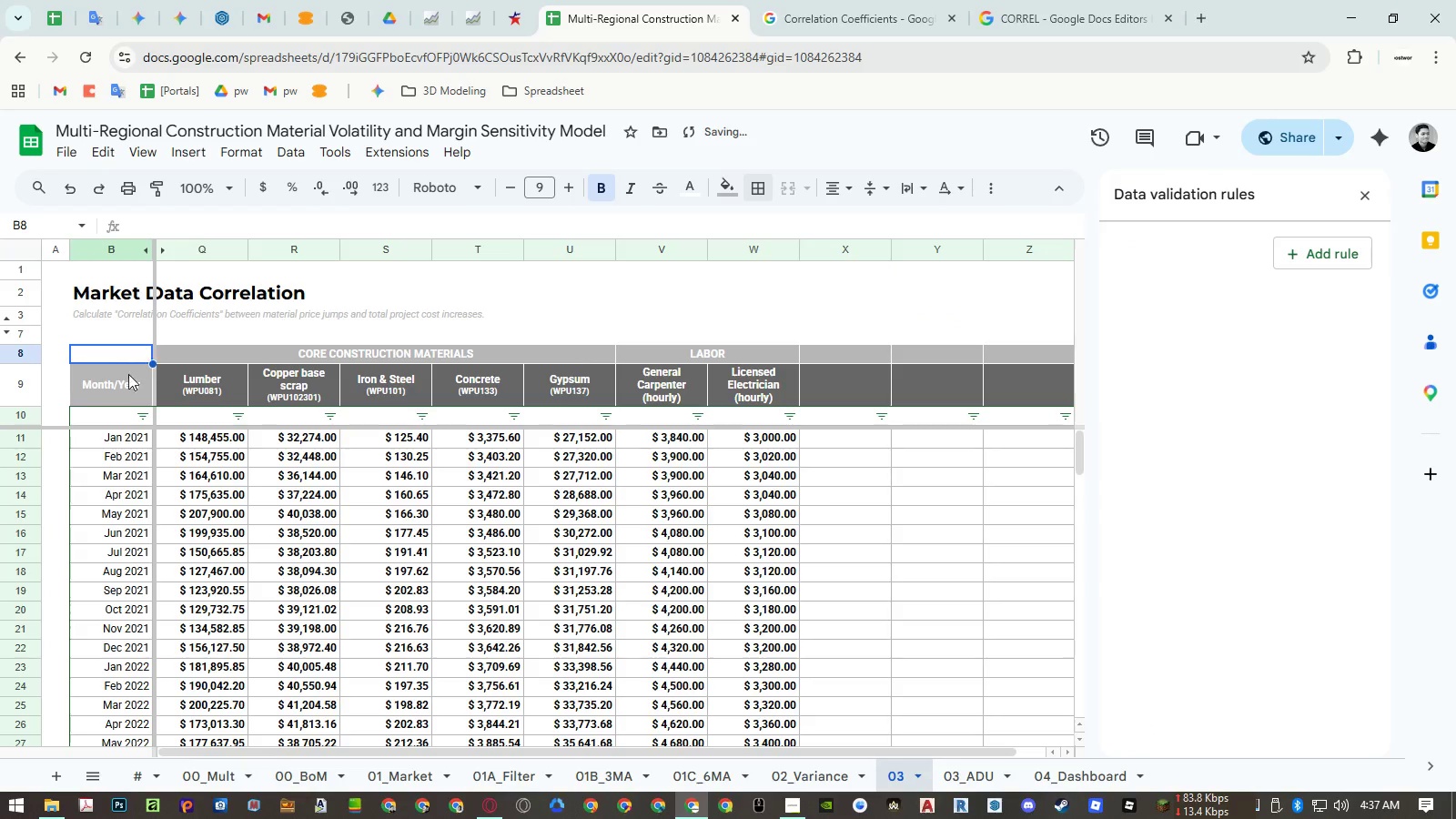 
key(Control+ControlLeft)
 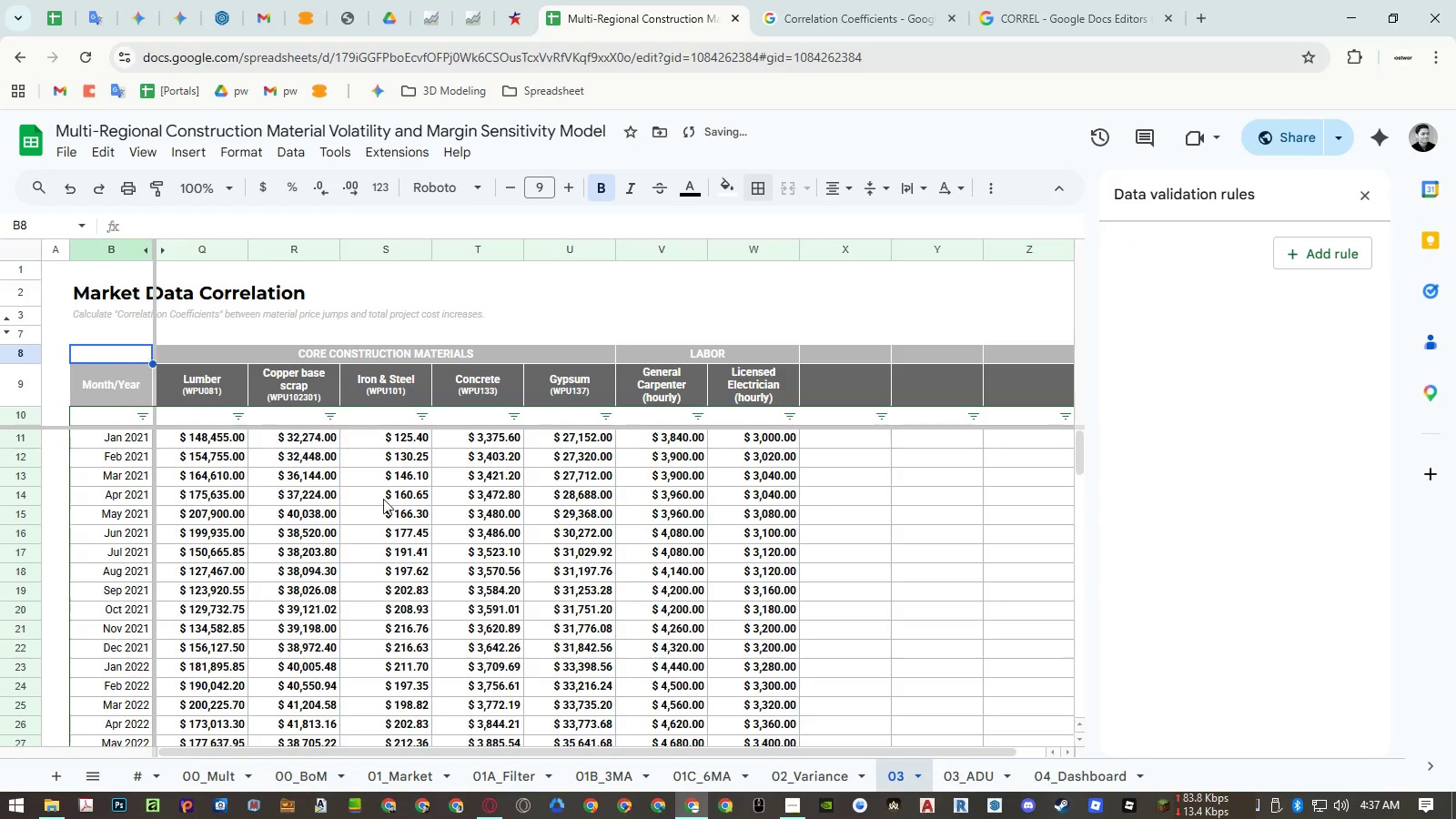 
key(Control+C)
 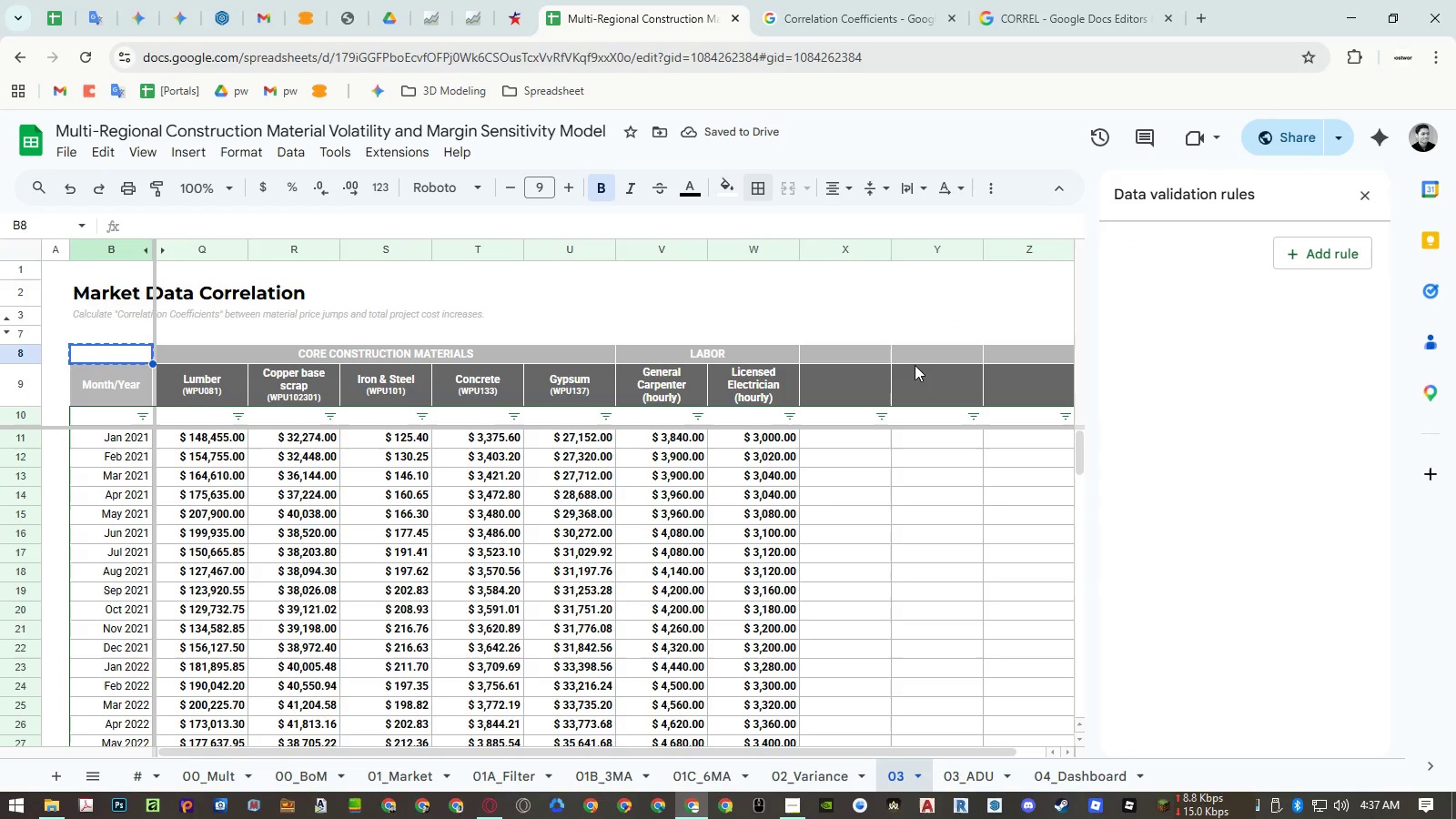 
left_click([864, 356])
 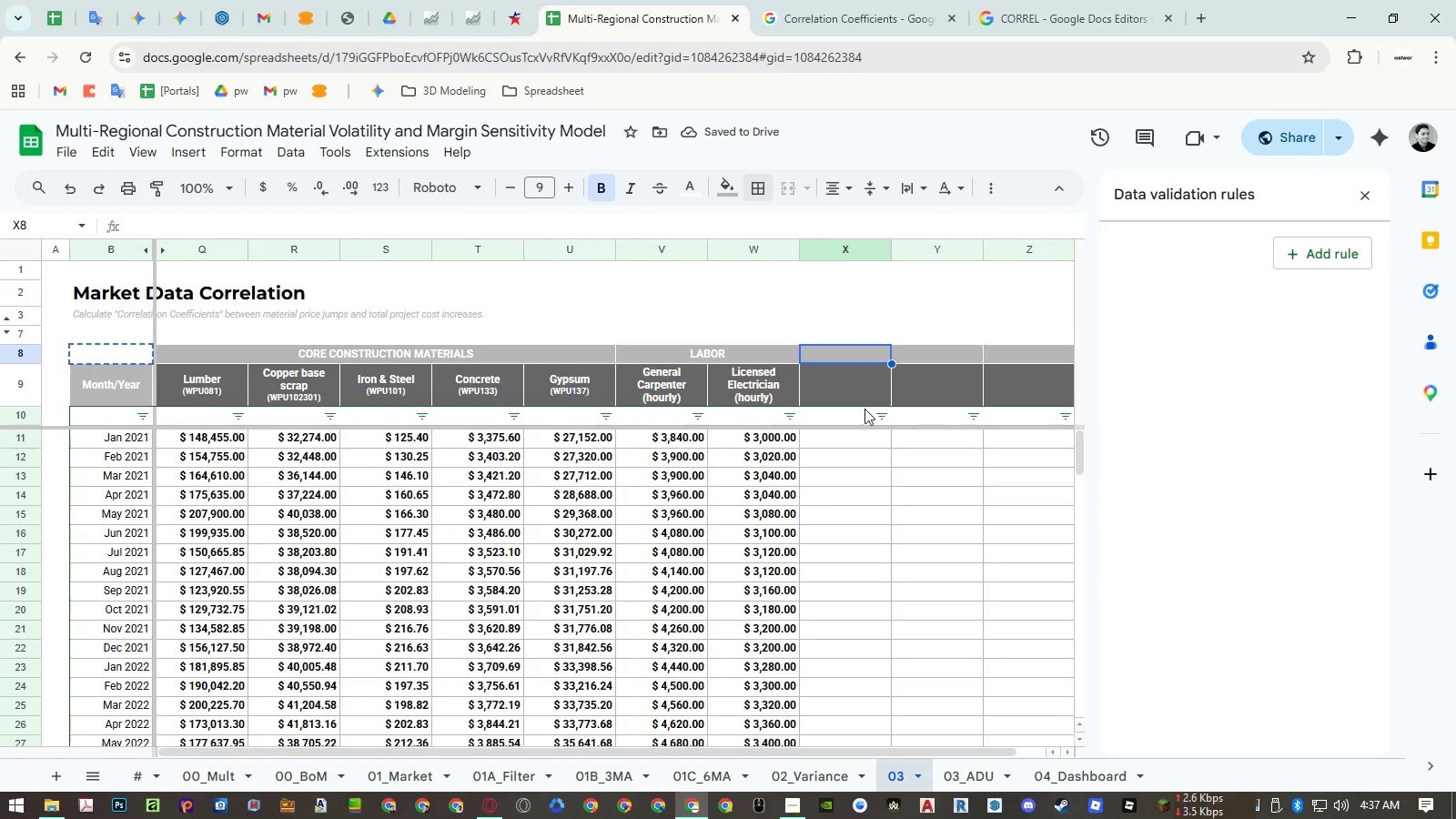 
key(Control+ControlLeft)
 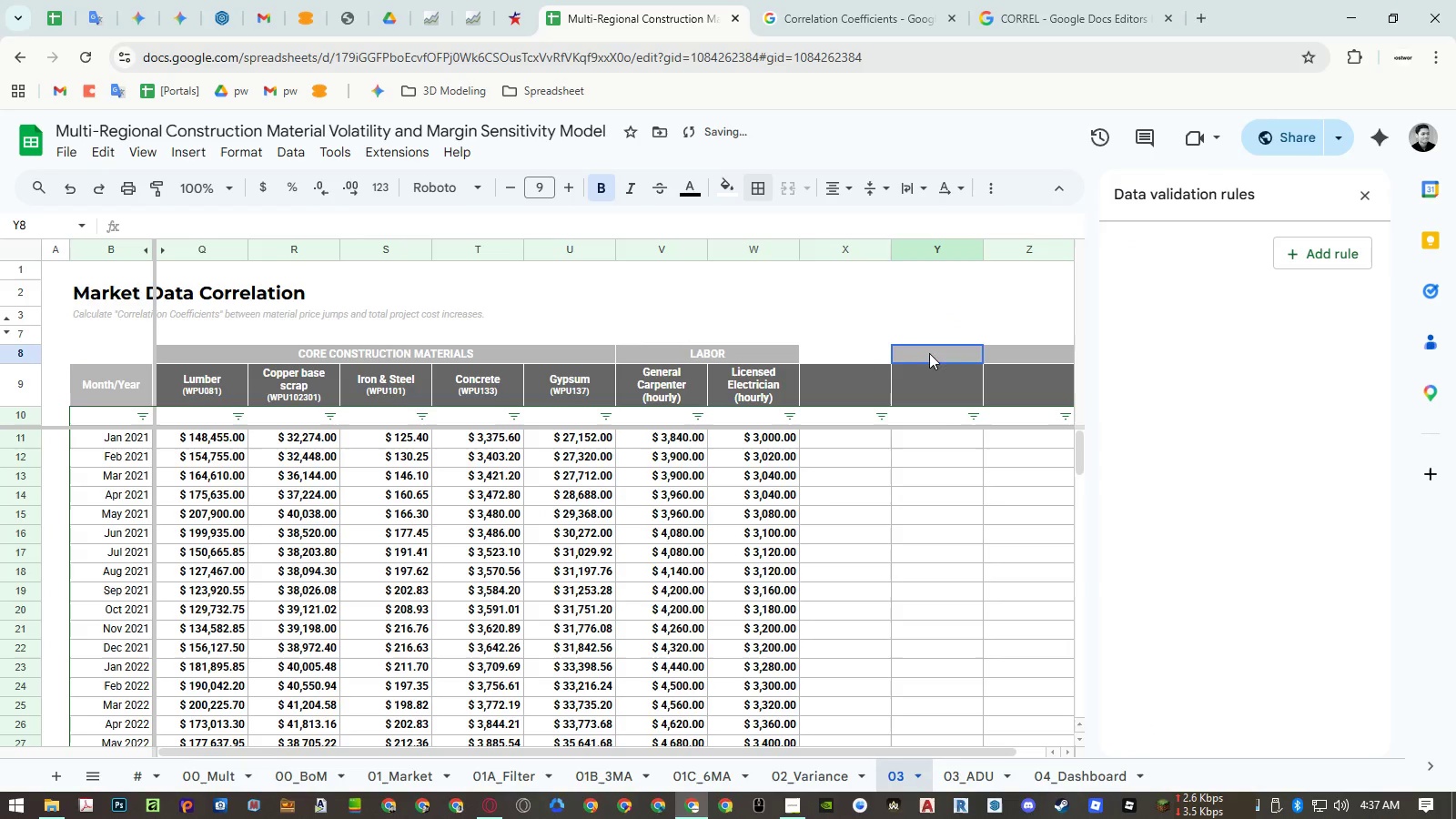 
double_click([891, 500])
 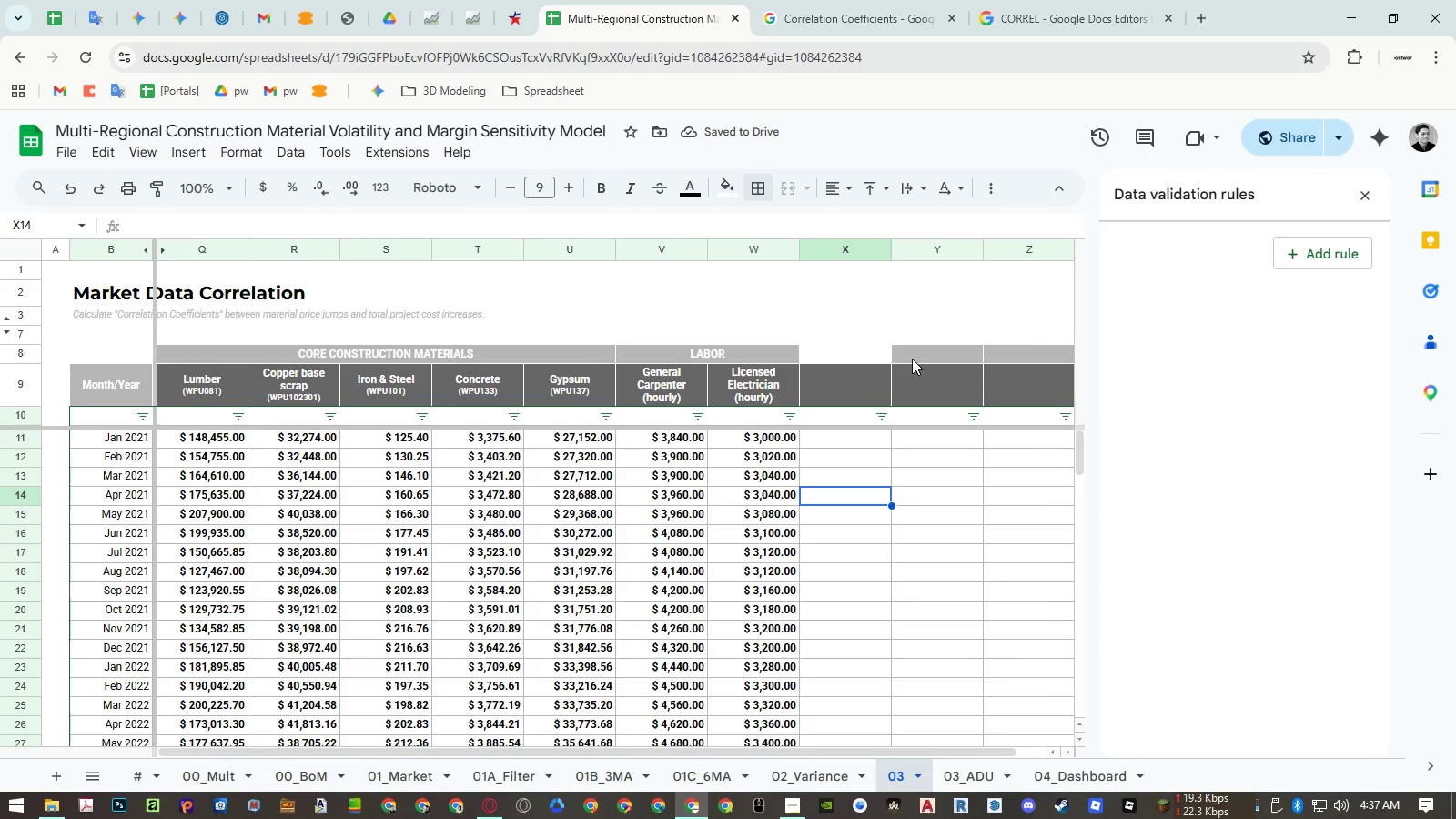 
left_click([908, 359])
 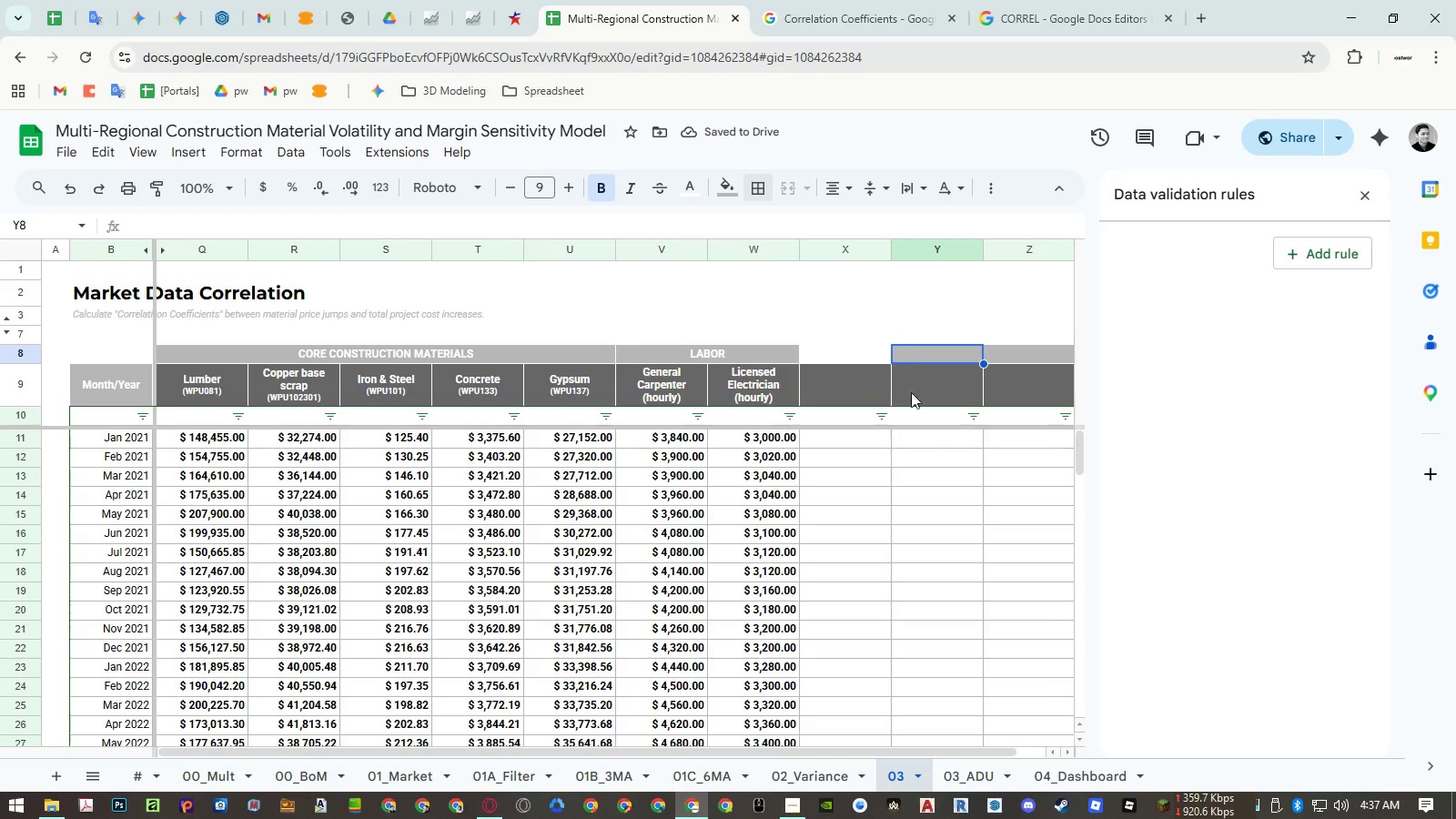 
key(Control+ControlLeft)
 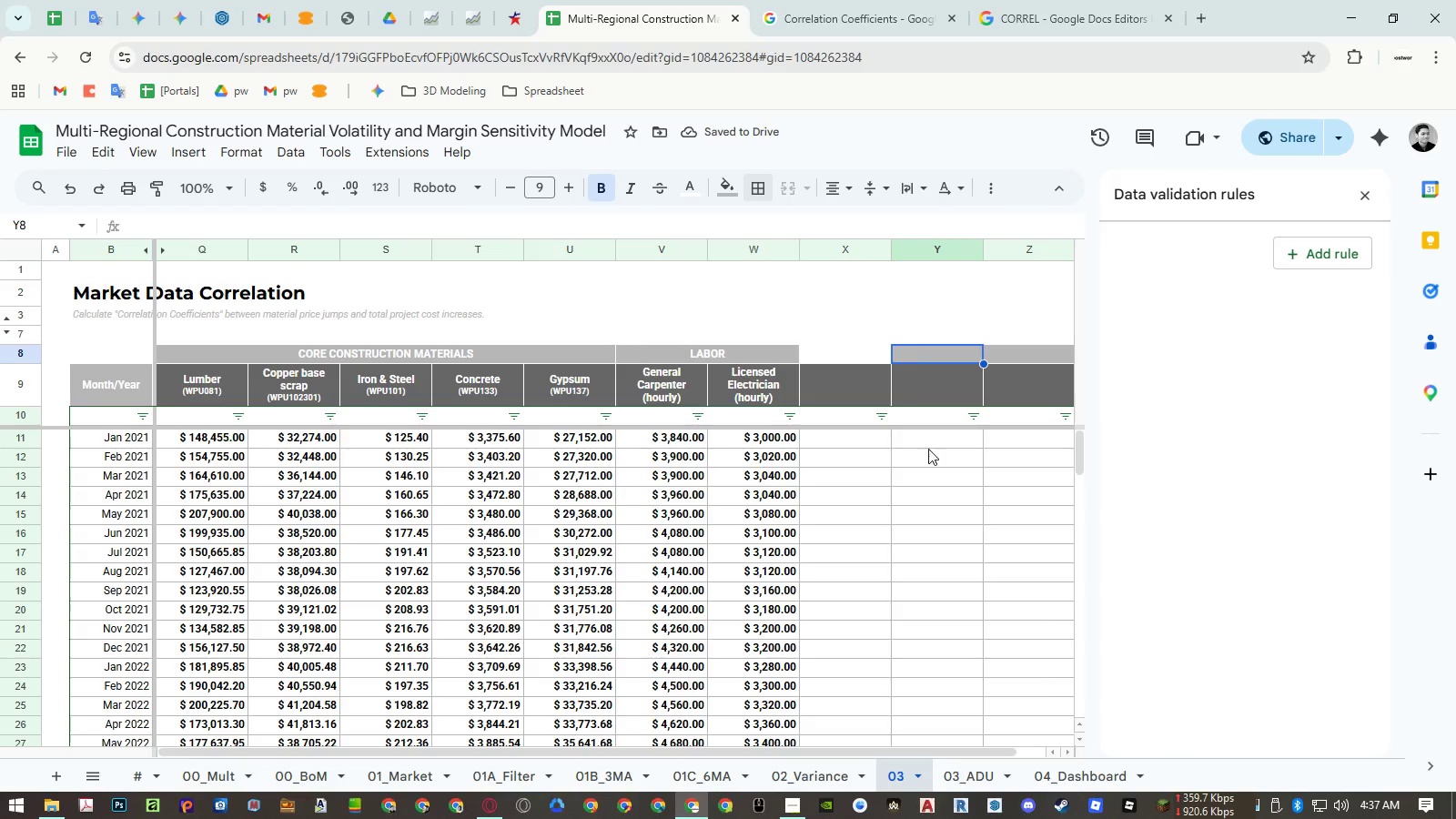 
key(Control+V)
 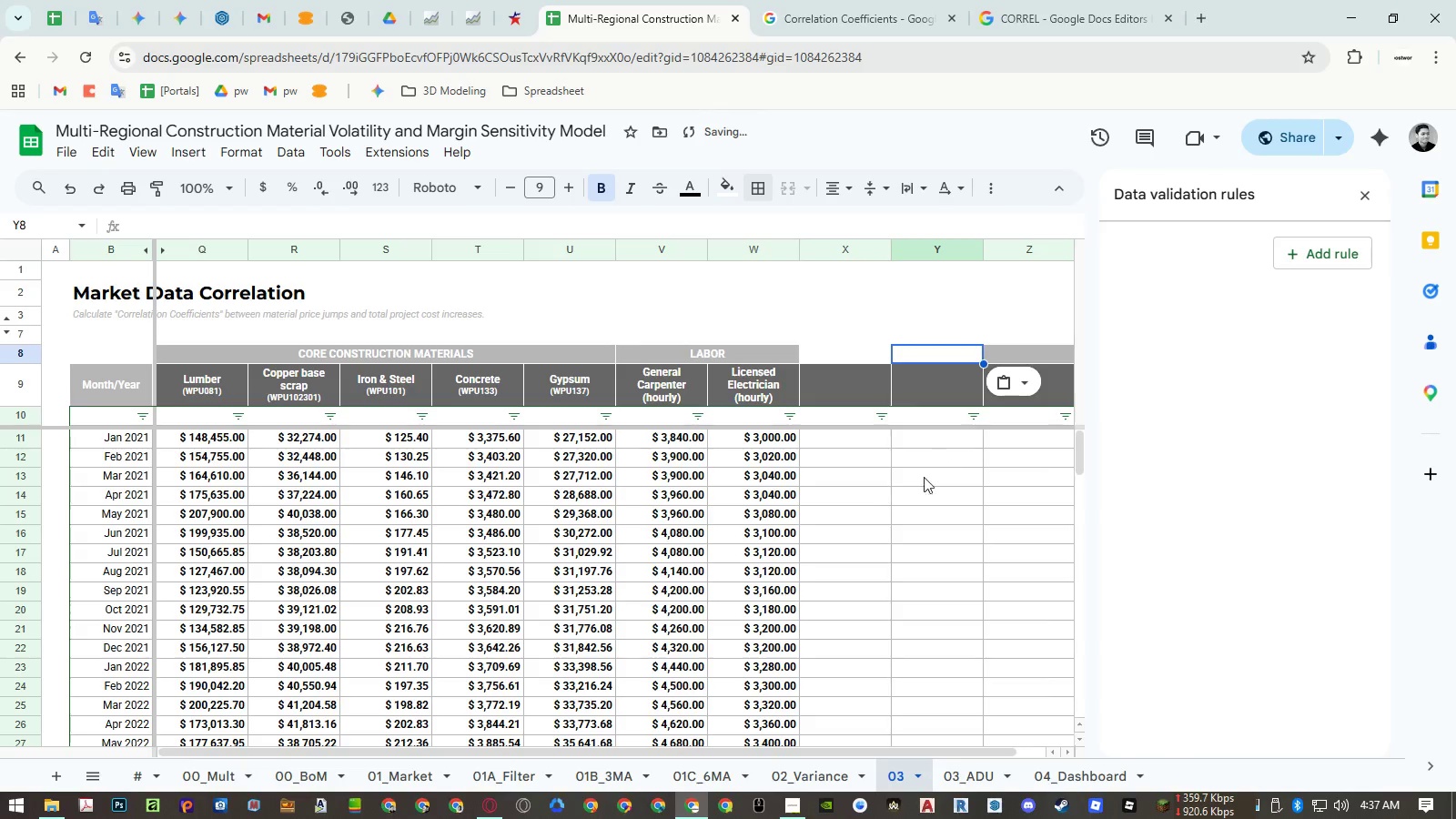 
left_click([887, 501])
 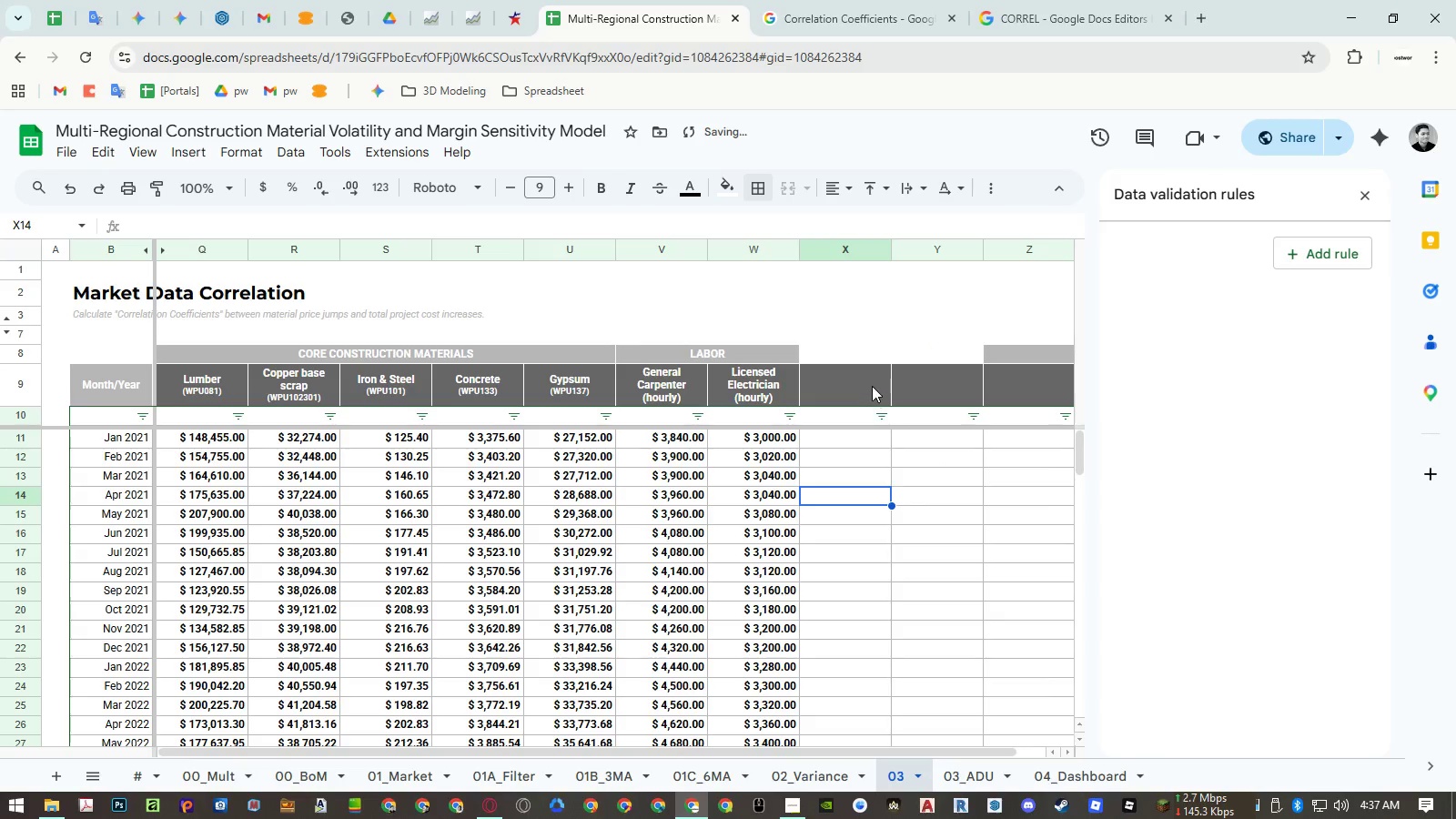 
left_click([872, 386])
 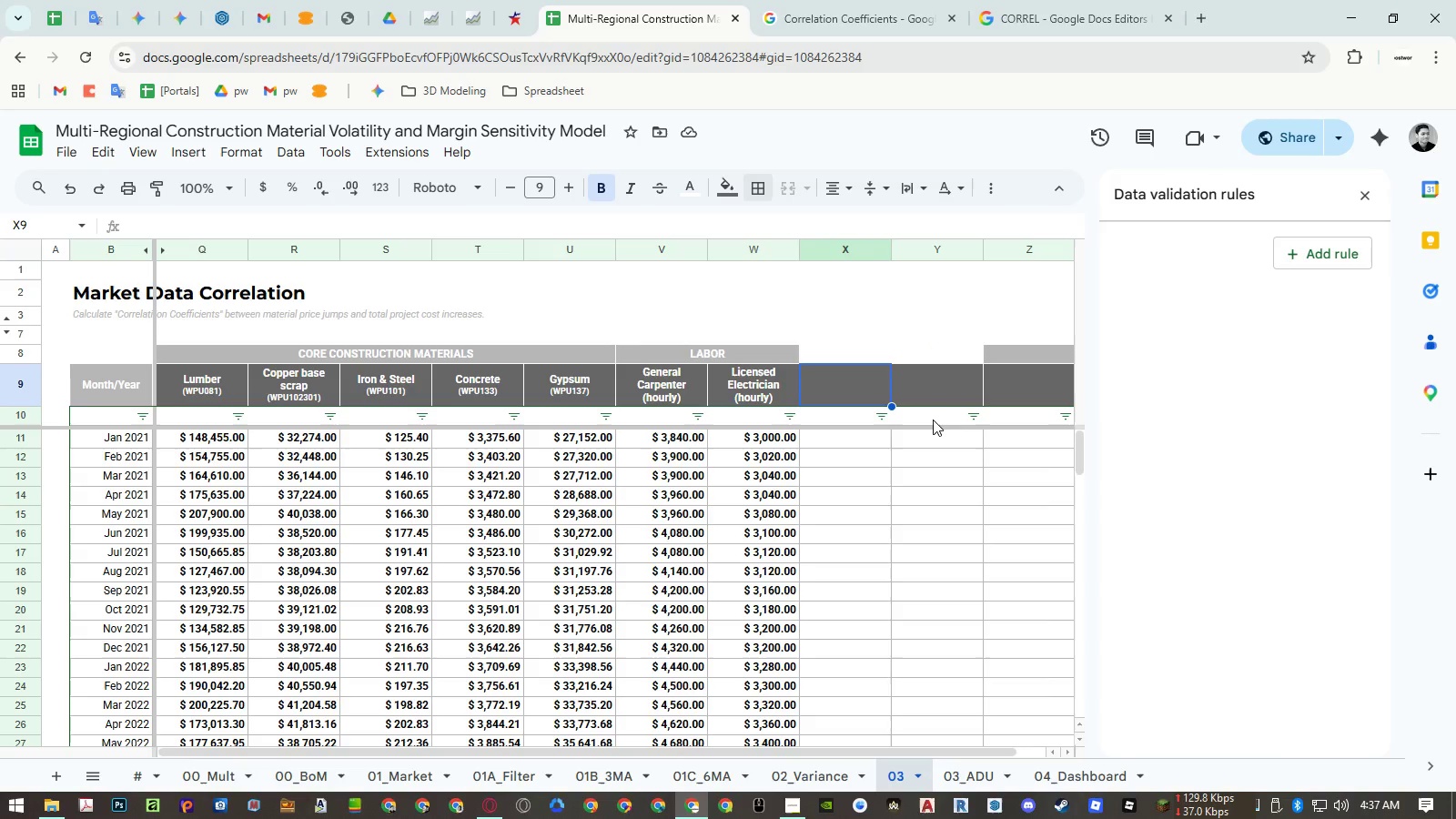 
wait(6.97)
 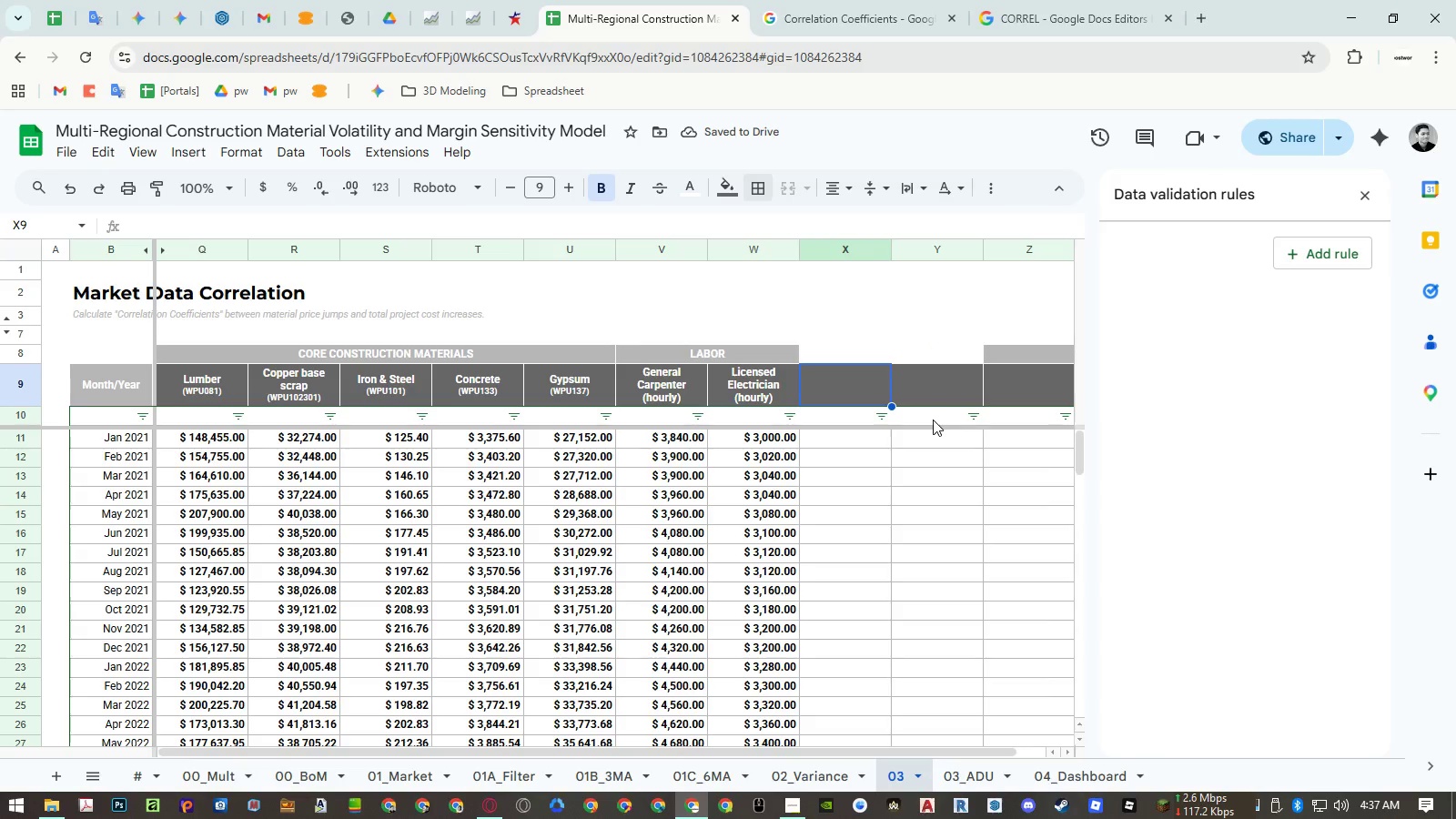 
hold_key(key=ShiftLeft, duration=0.58)
 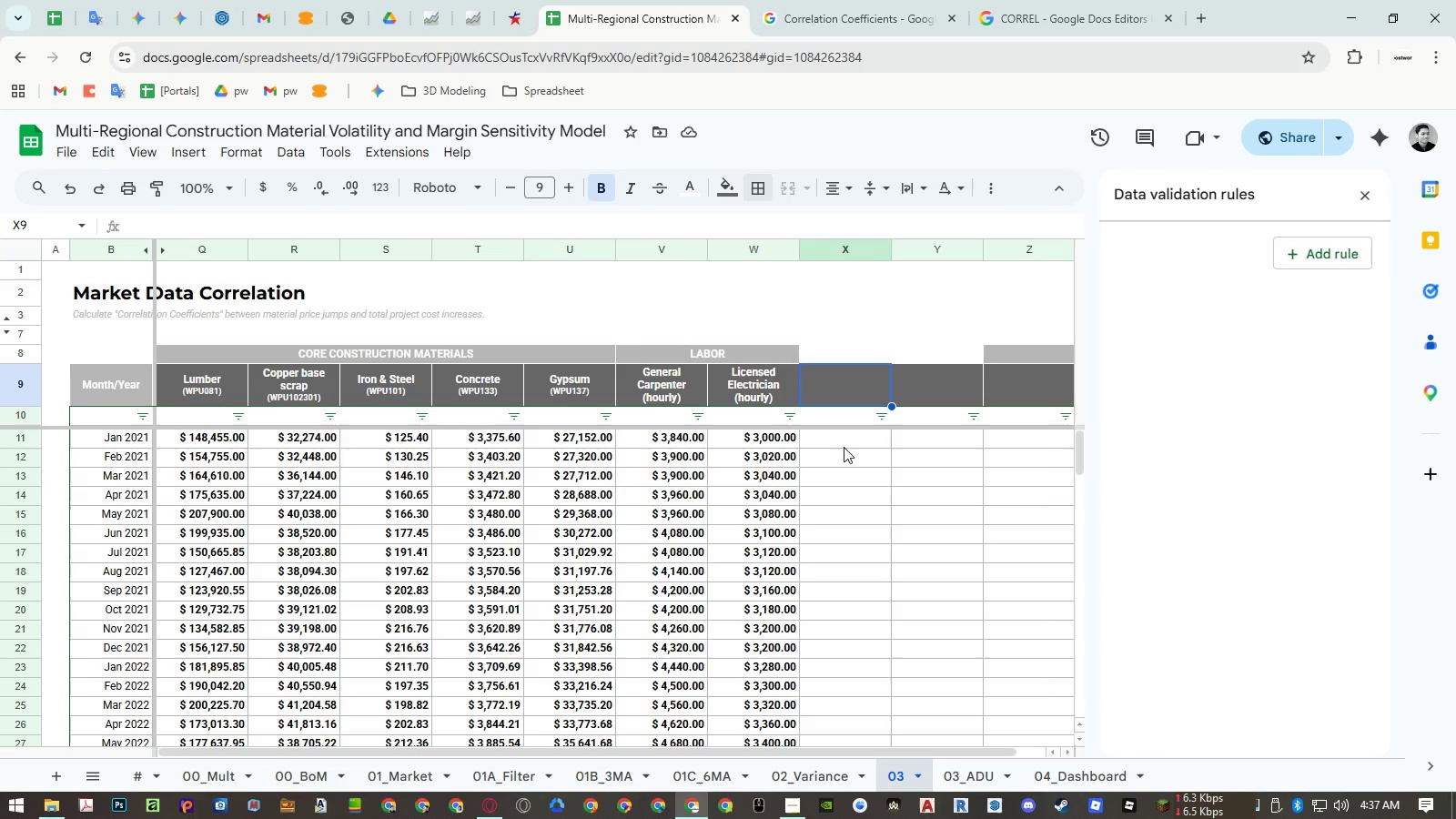 
hold_key(key=ShiftLeft, duration=13.64)
left_click([286, 774])
 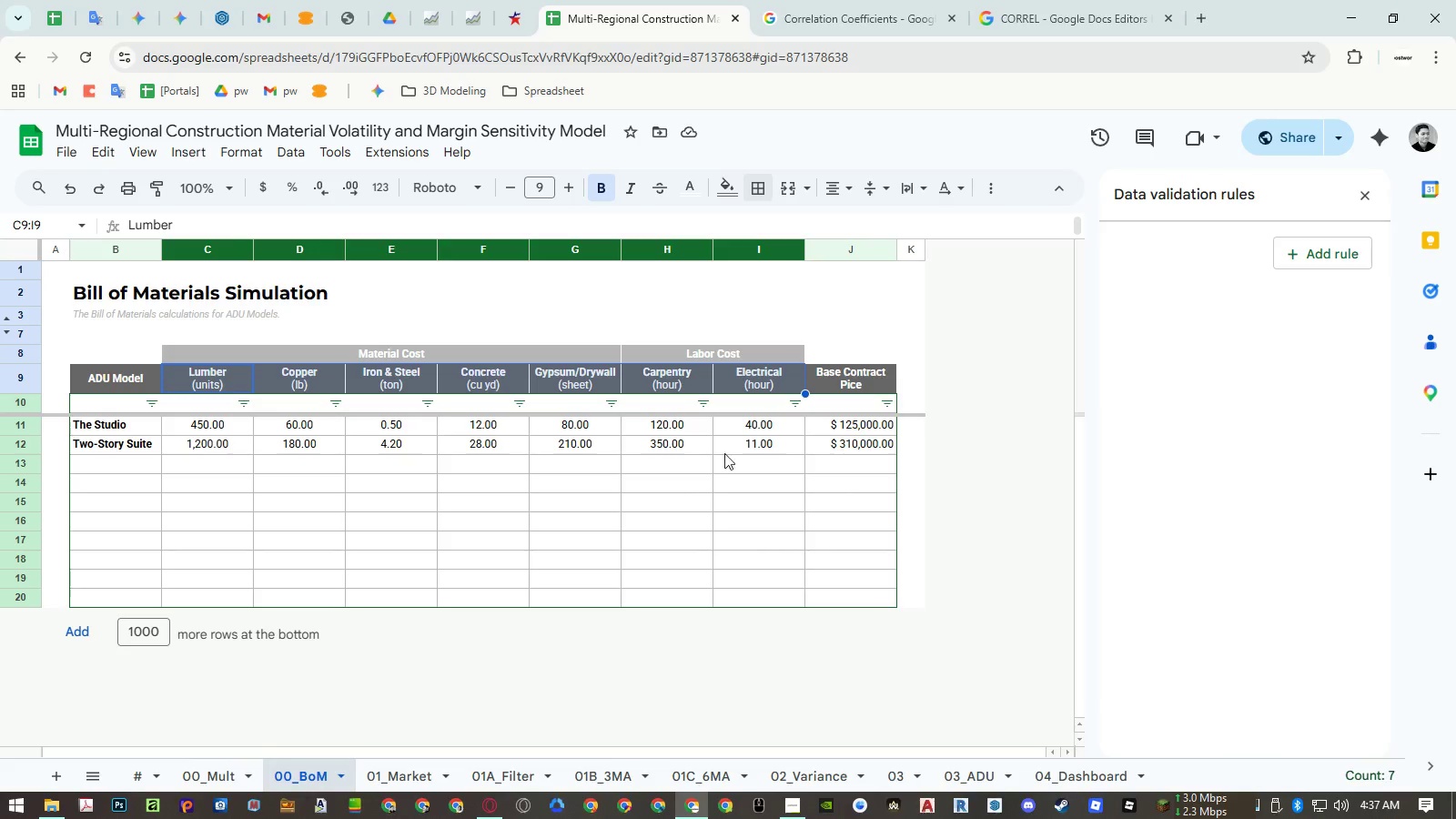 
double_click([839, 384])
 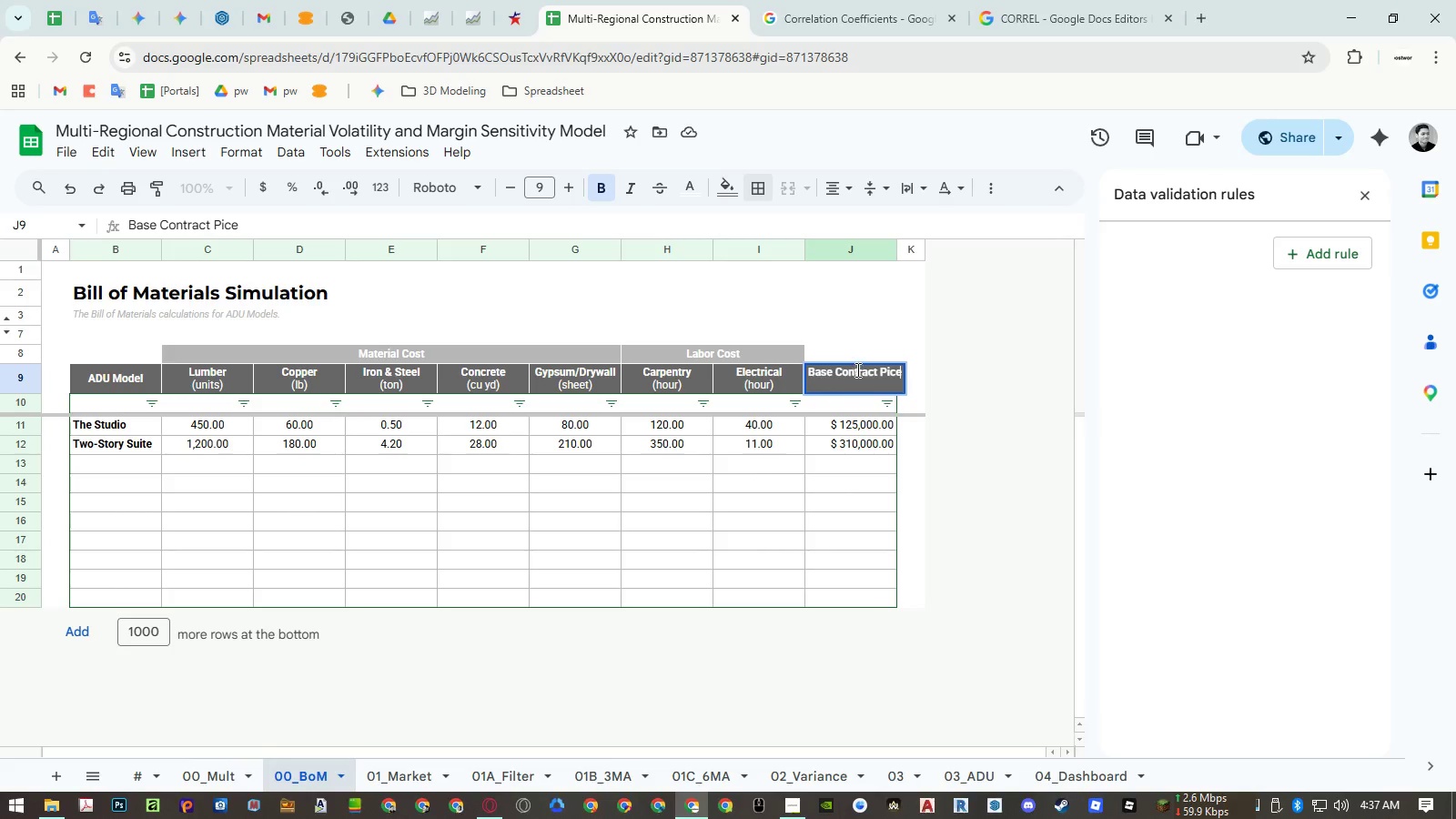 
left_click([856, 369])
 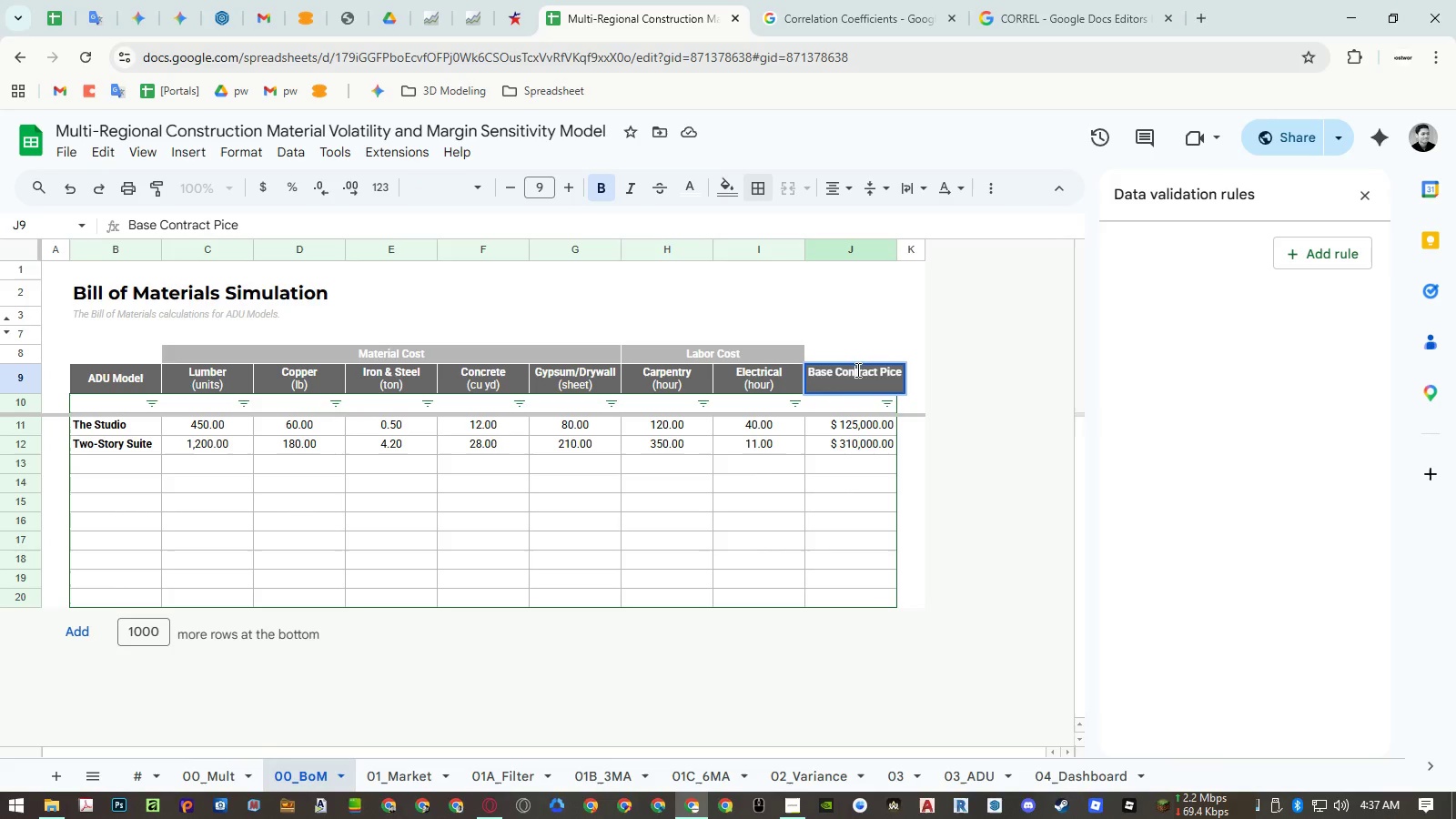 
left_click_drag(start_coordinate=[856, 369], to_coordinate=[926, 369])
 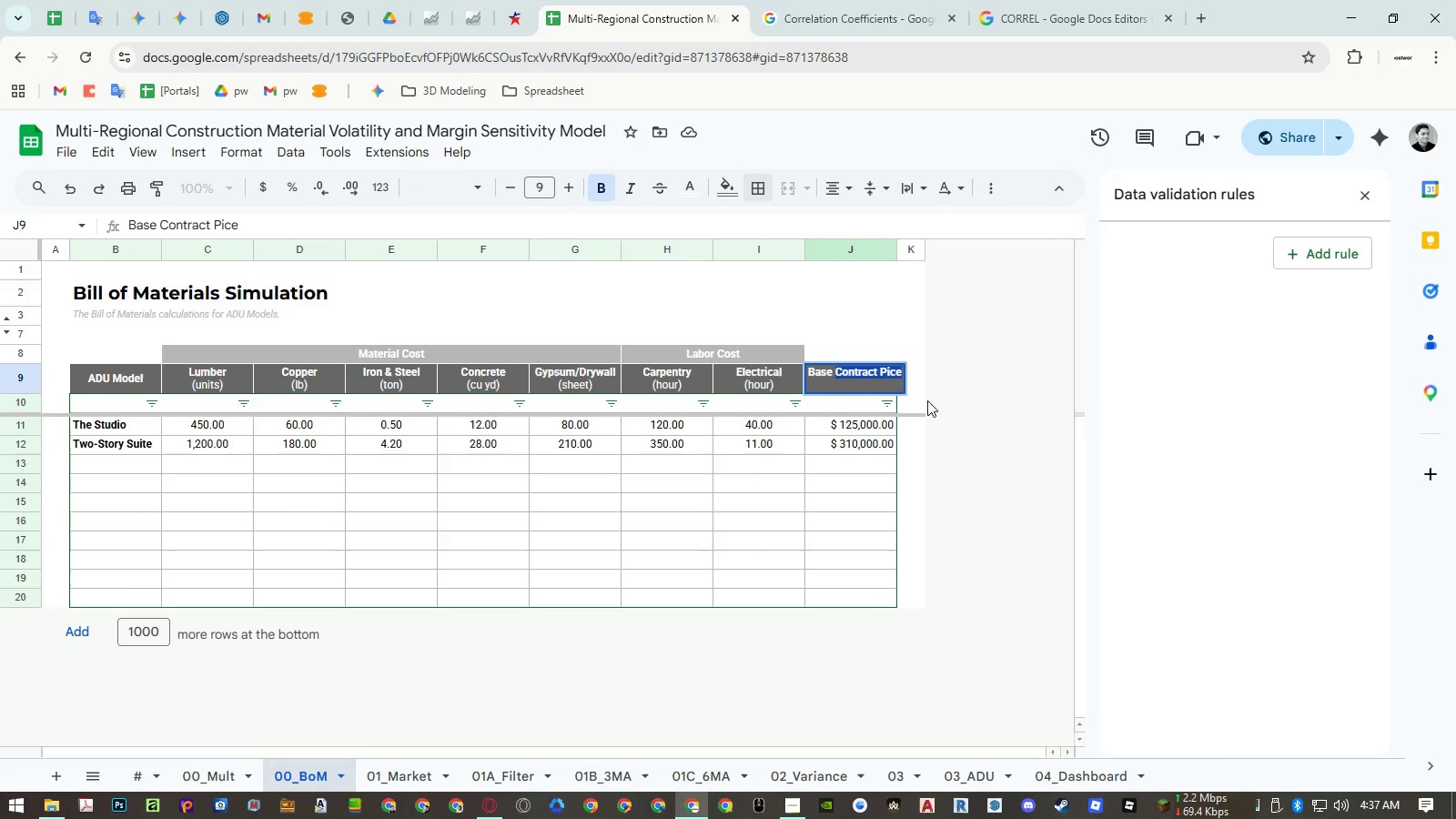 
key(Control+ControlLeft)
 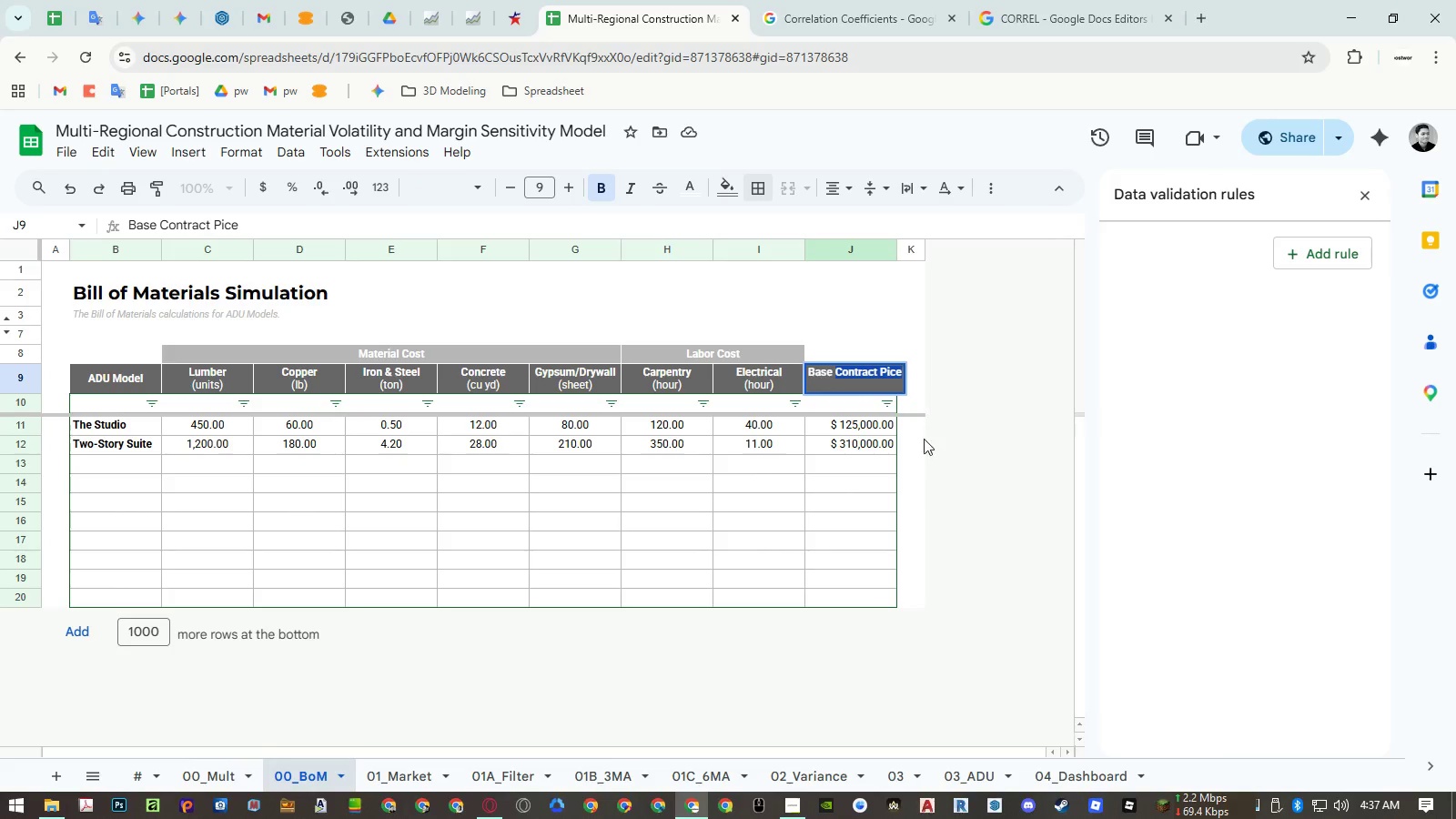 
key(Control+C)
 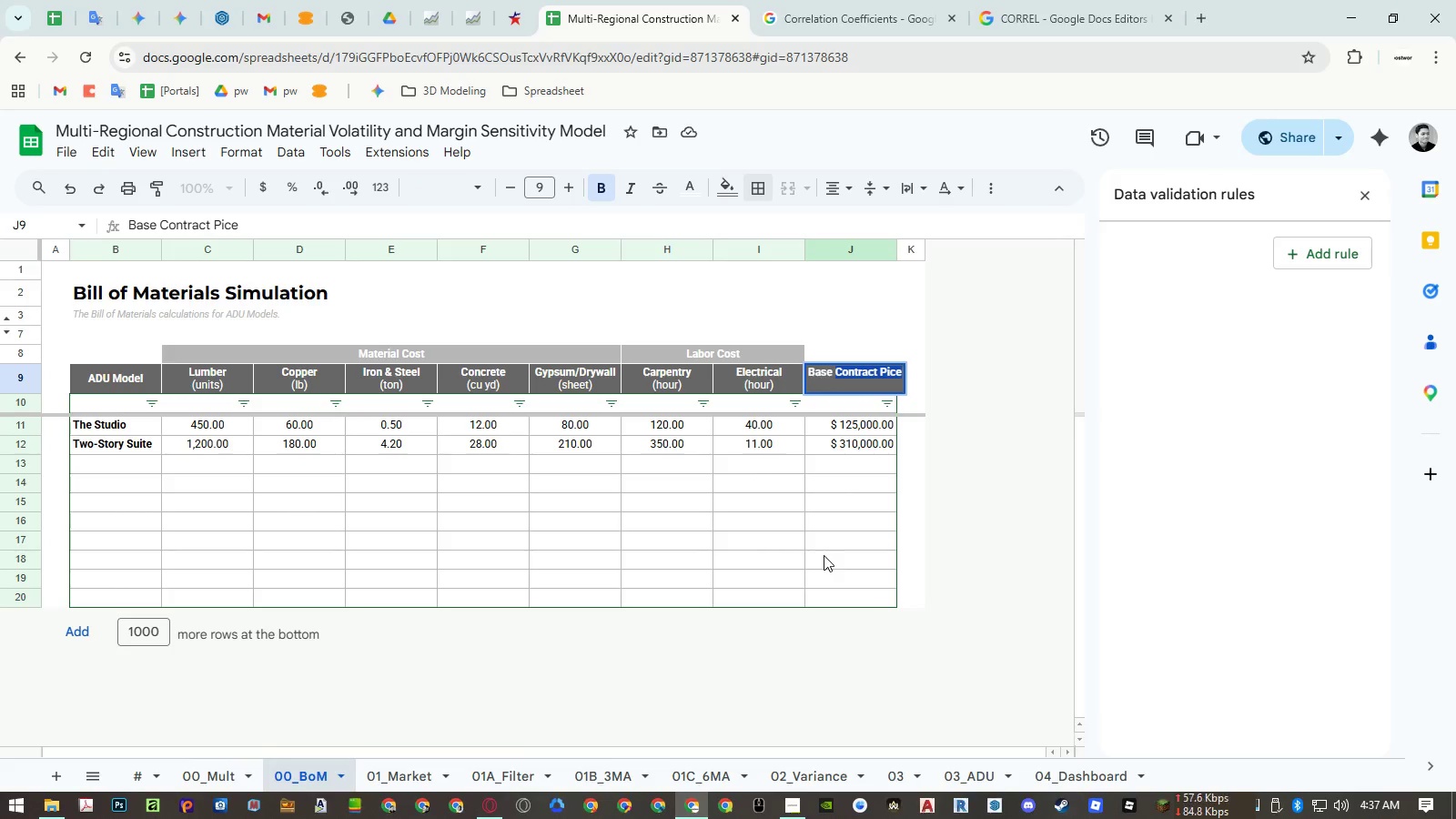 
key(Escape)
 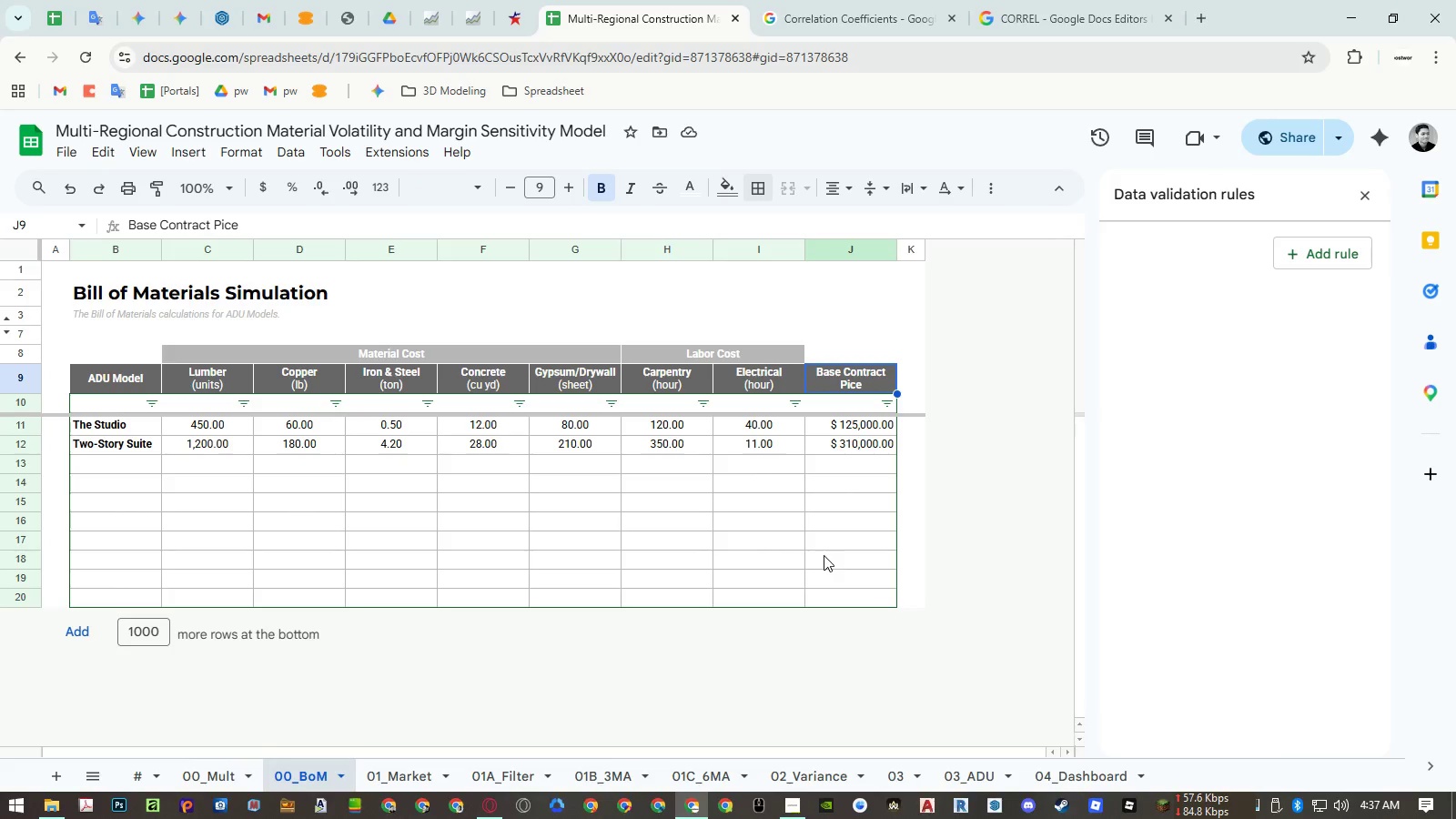 
key(Escape)
 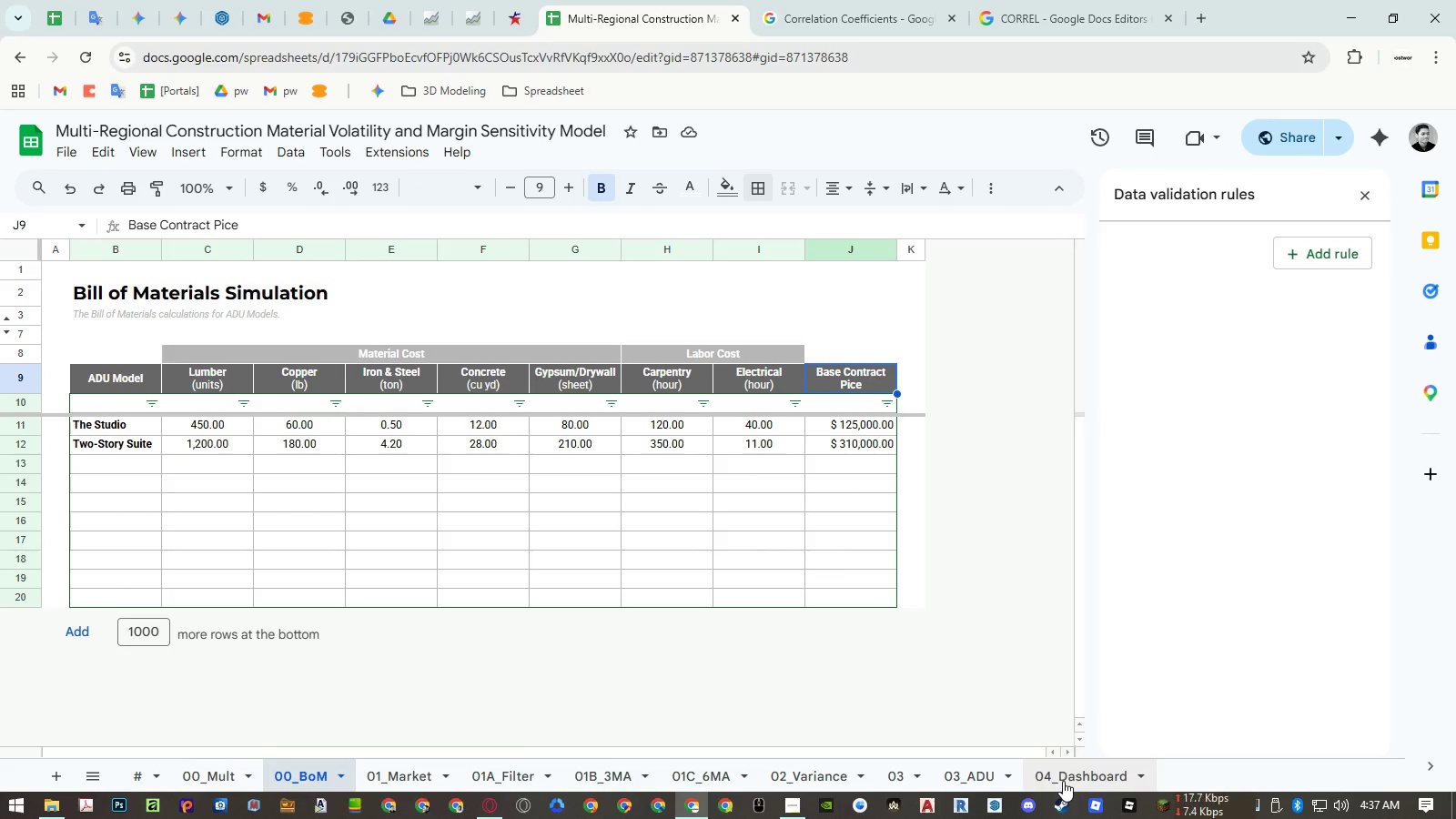 
left_click([904, 776])
 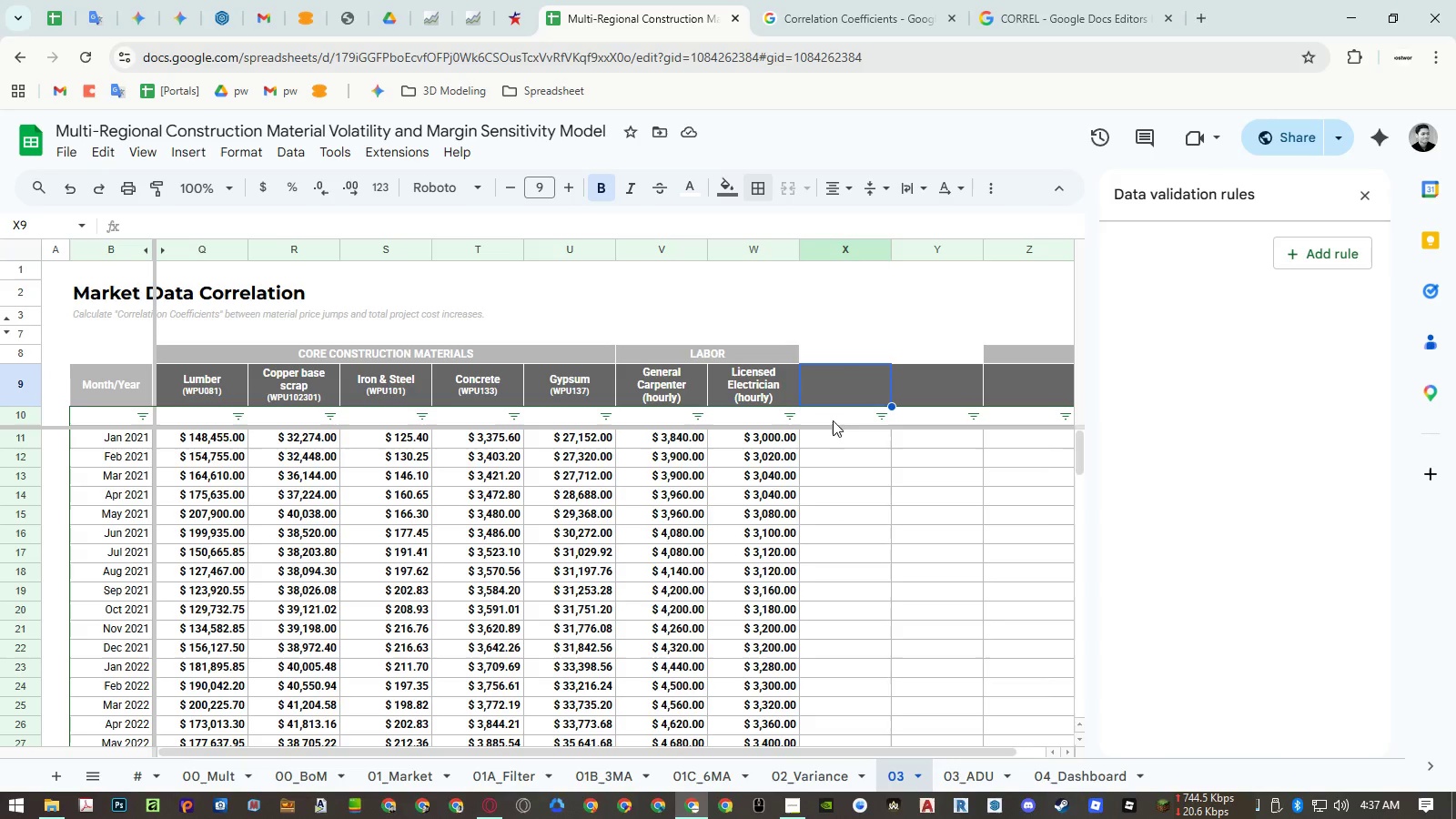 
left_click([828, 386])
 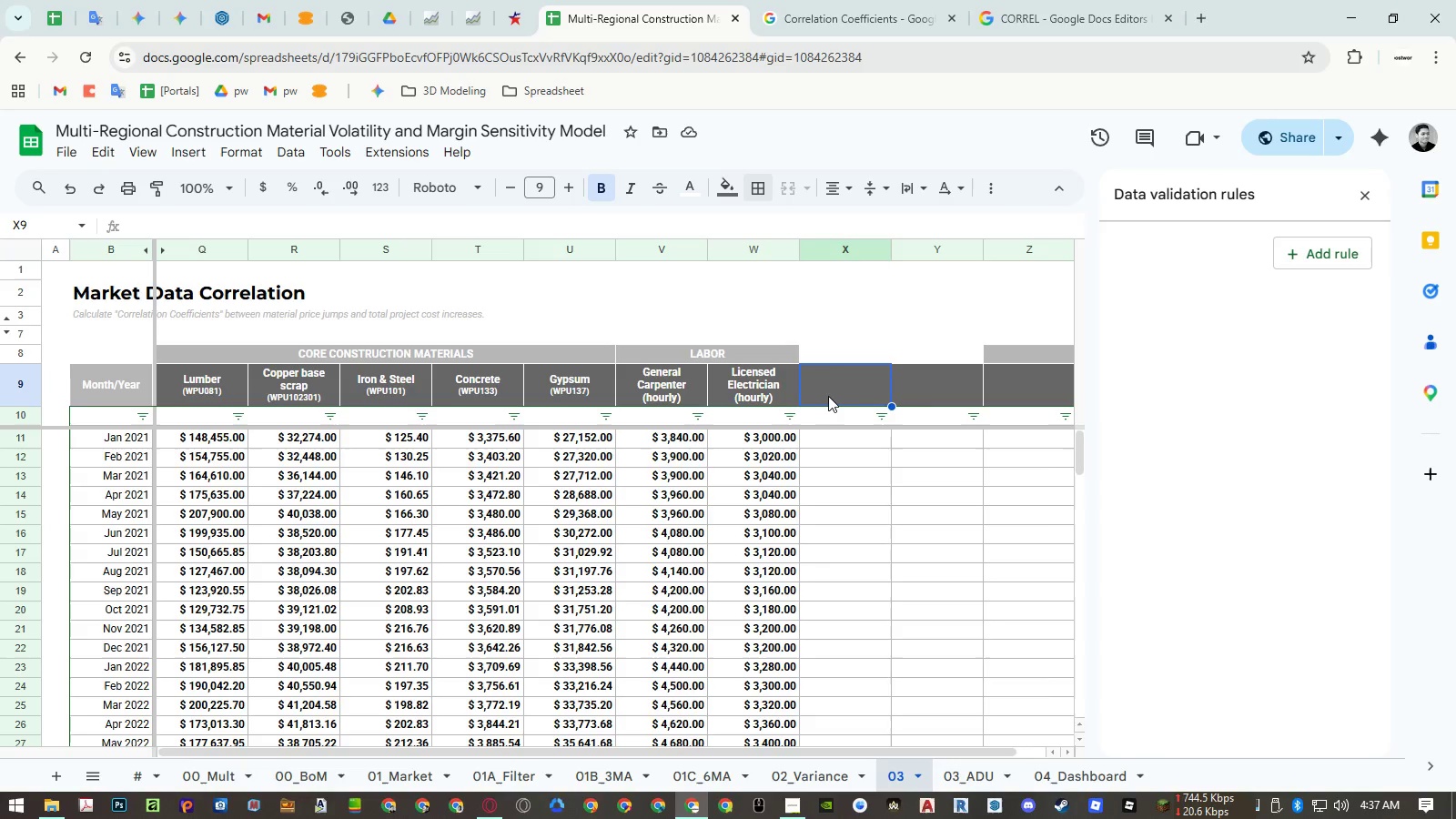 
key(Control+ControlLeft)
 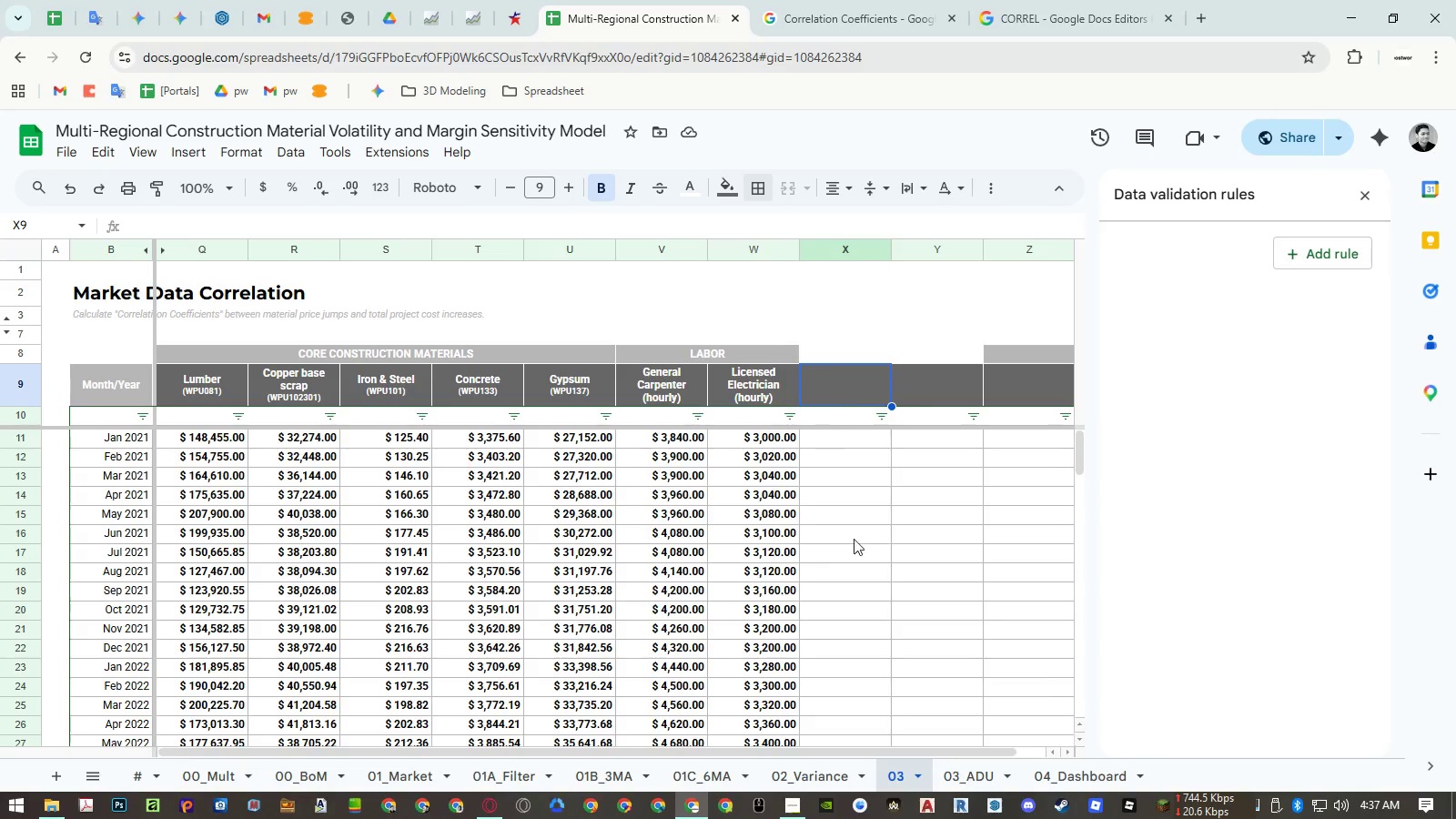 
key(Control+Shift+V)
 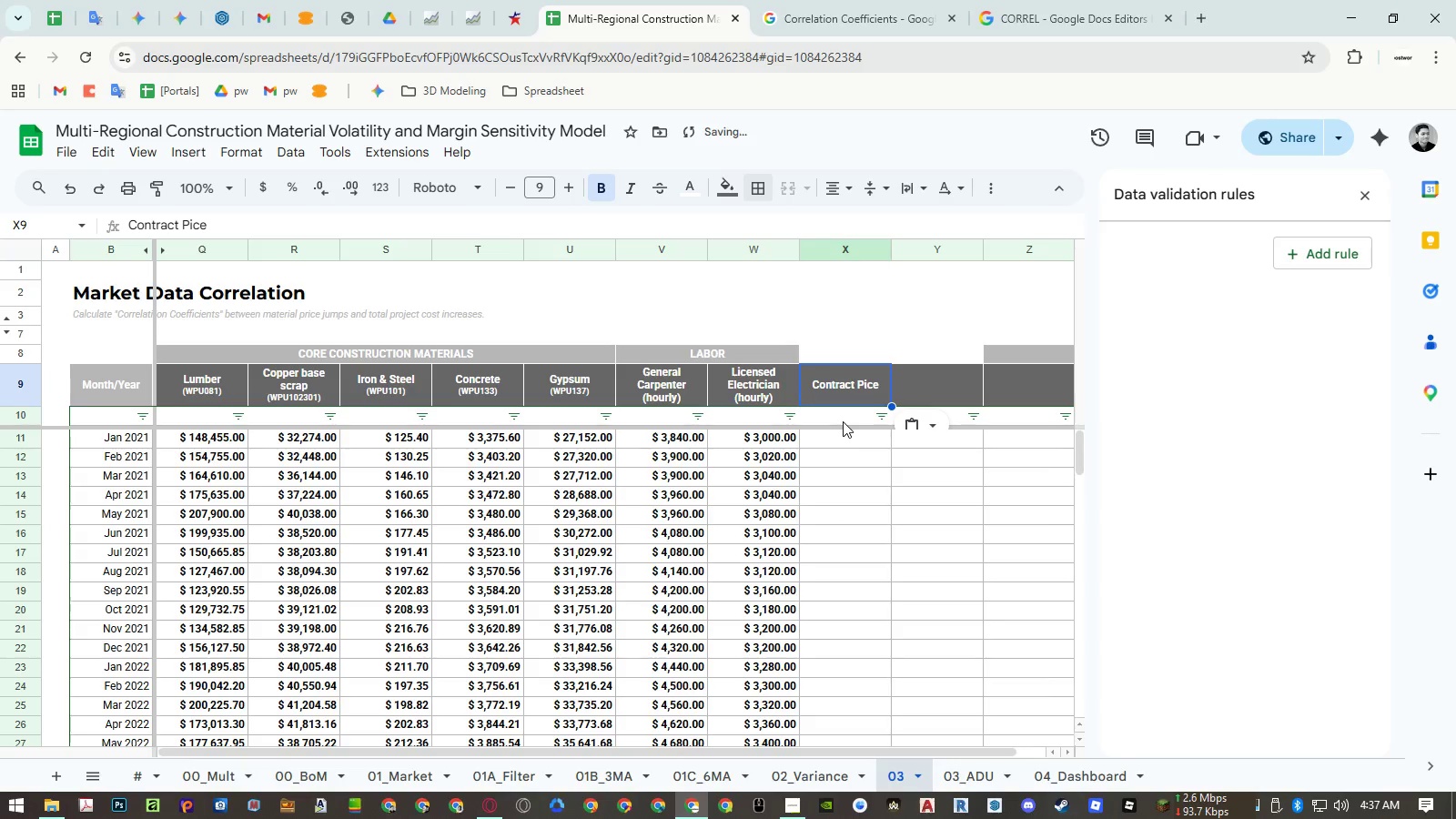 
left_click([843, 421])
 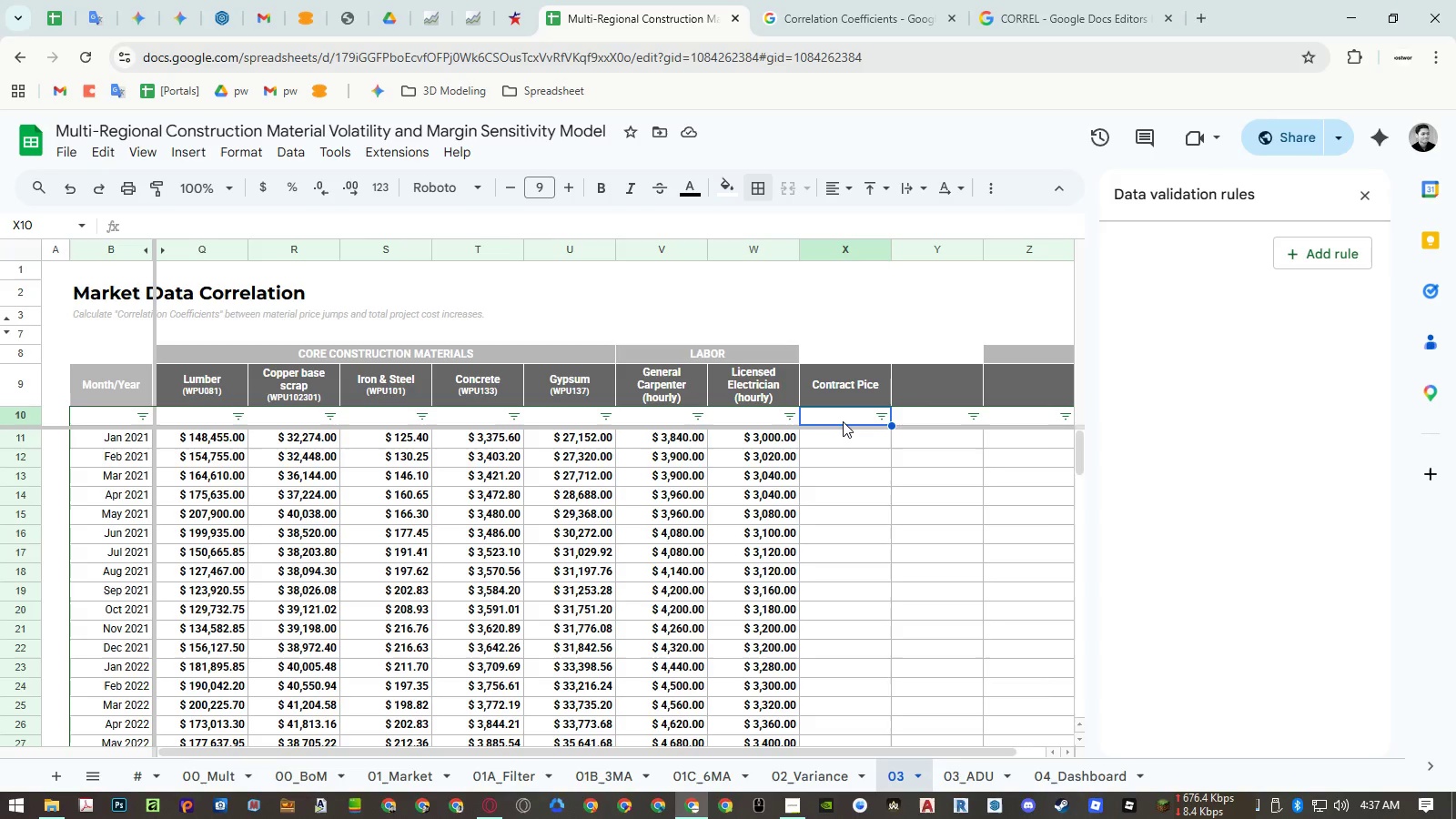 
wait(13.34)
 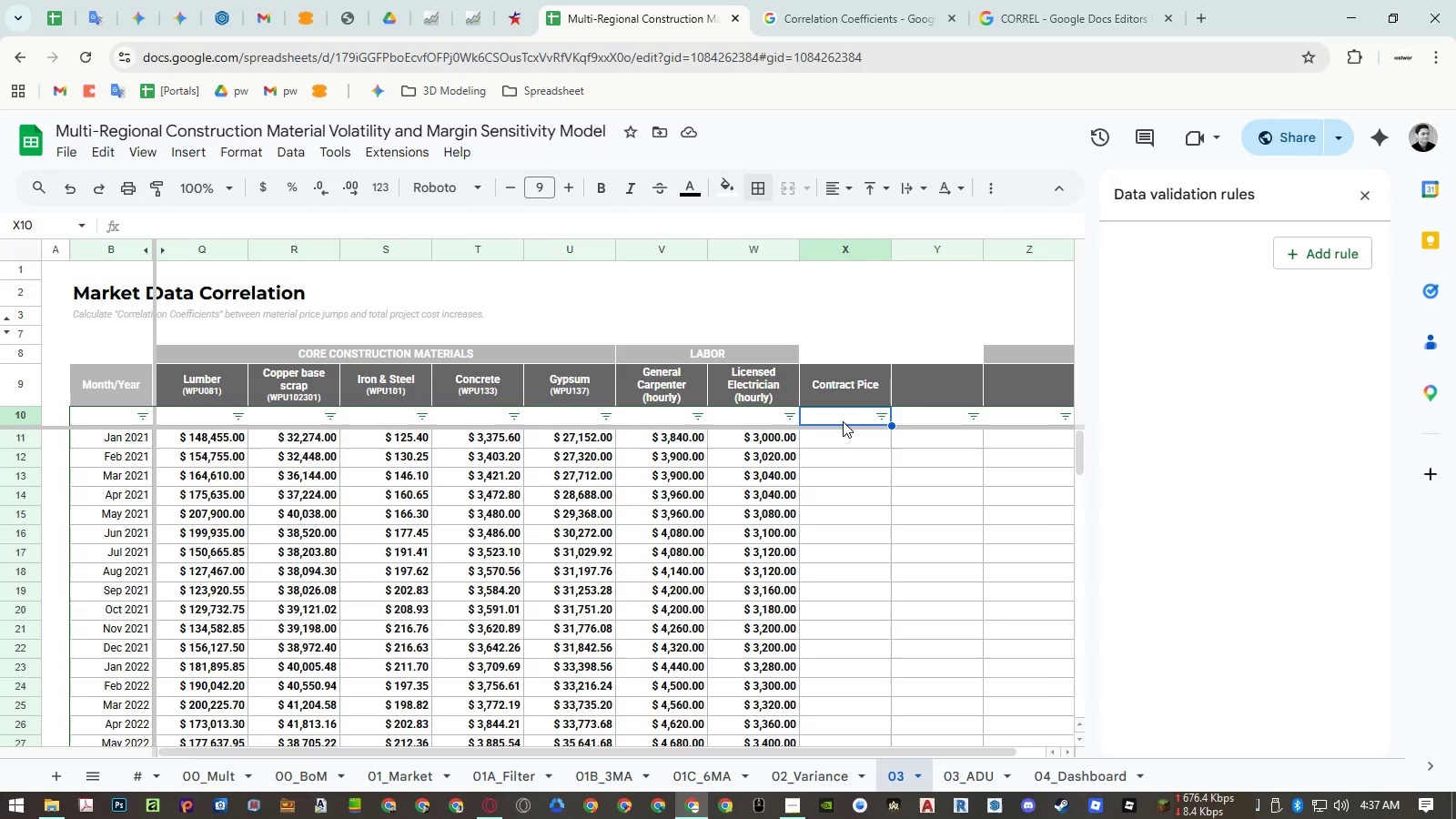 
left_click([792, 811])